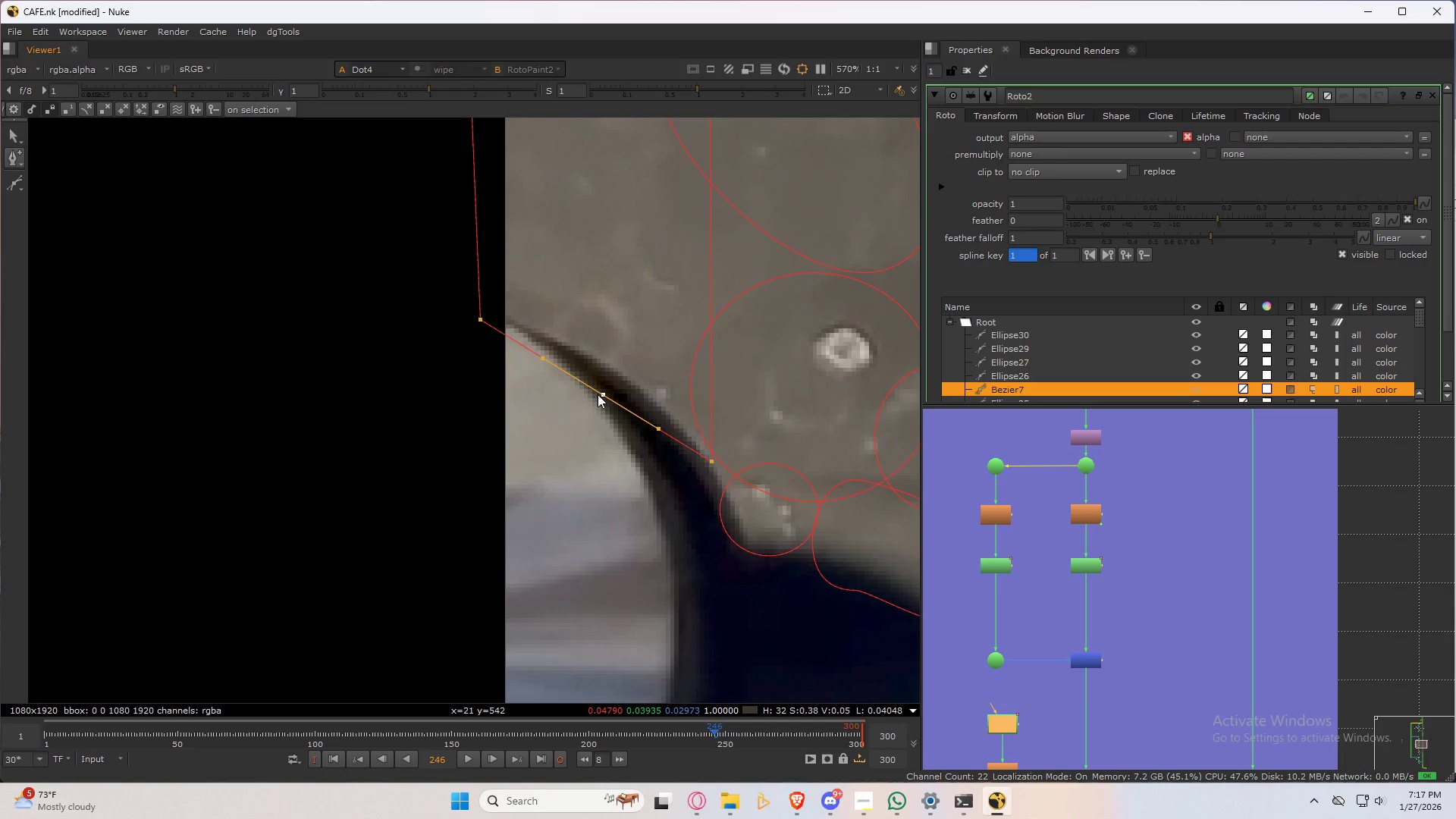 
left_click_drag(start_coordinate=[598, 394], to_coordinate=[605, 368])
 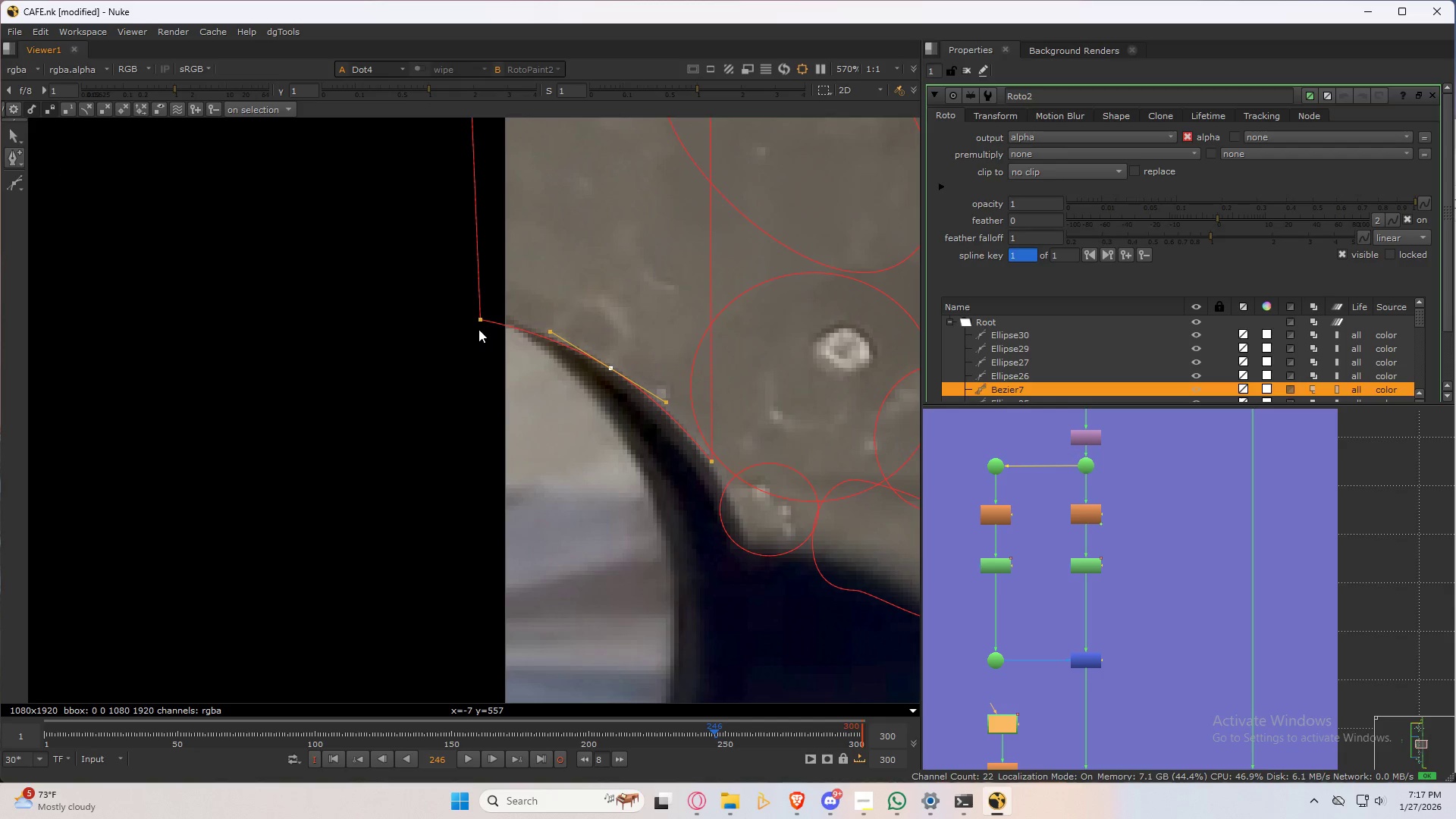 
left_click_drag(start_coordinate=[479, 325], to_coordinate=[480, 318])
 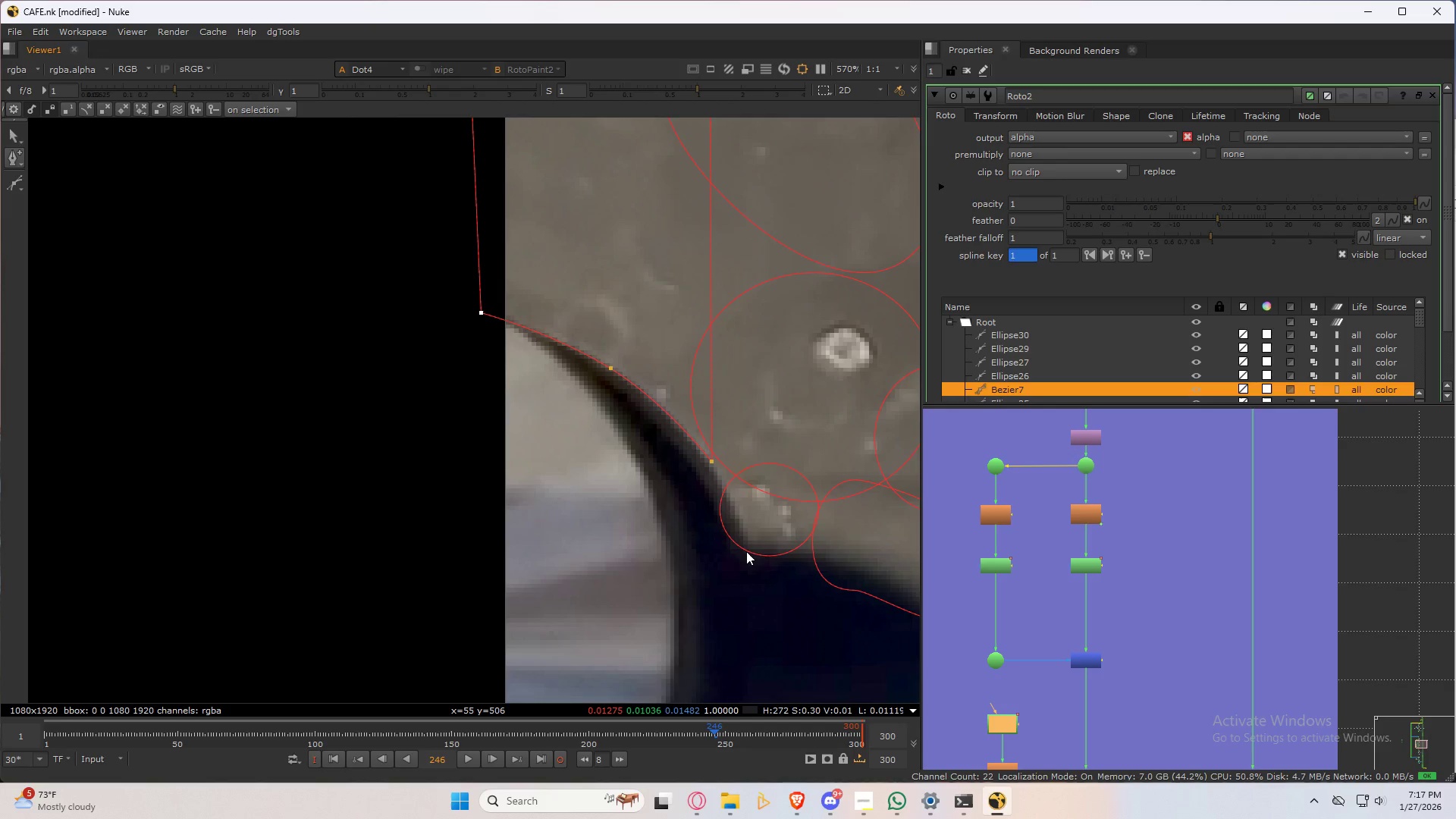 
left_click([747, 550])
 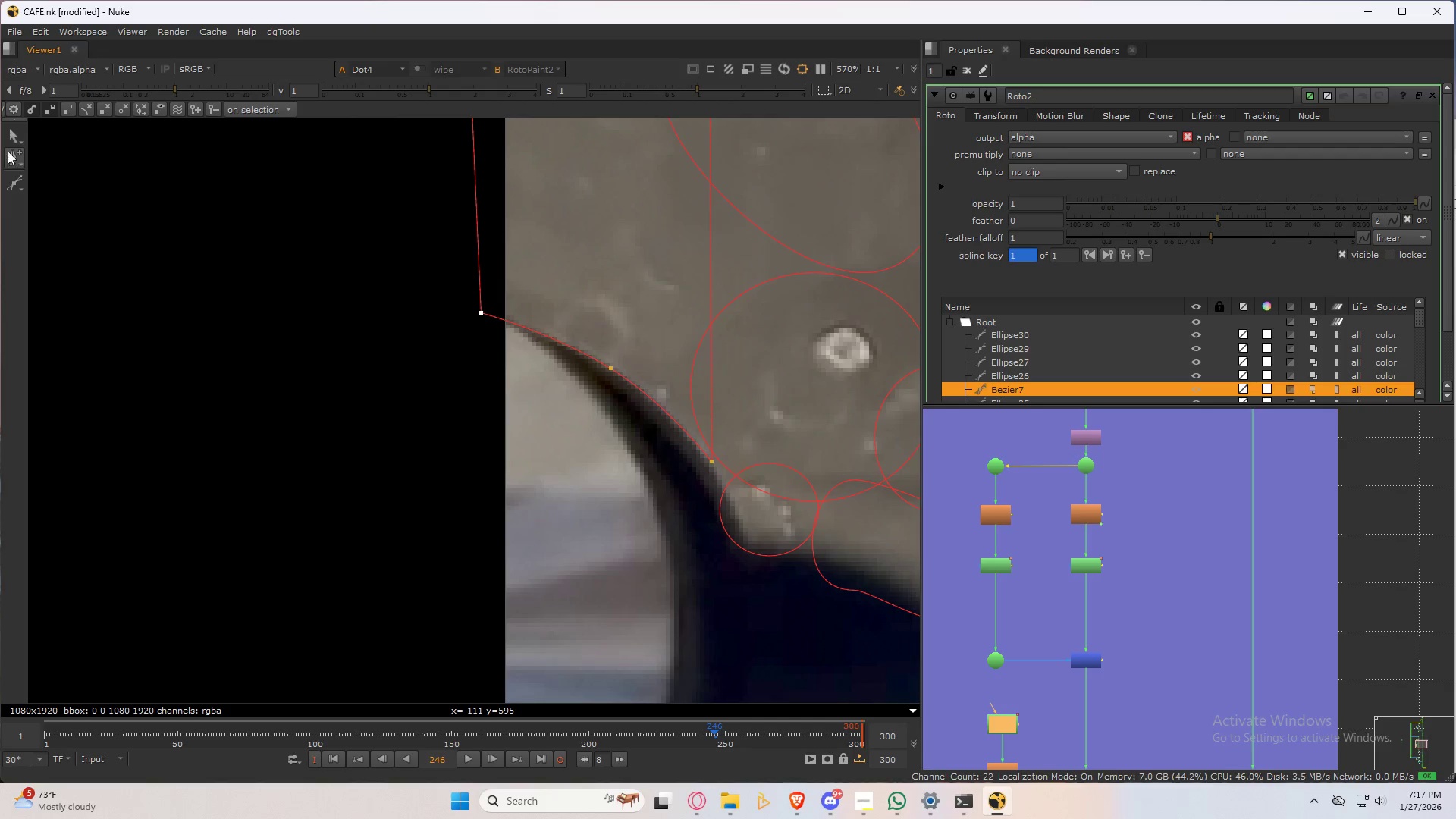 
left_click([15, 135])
 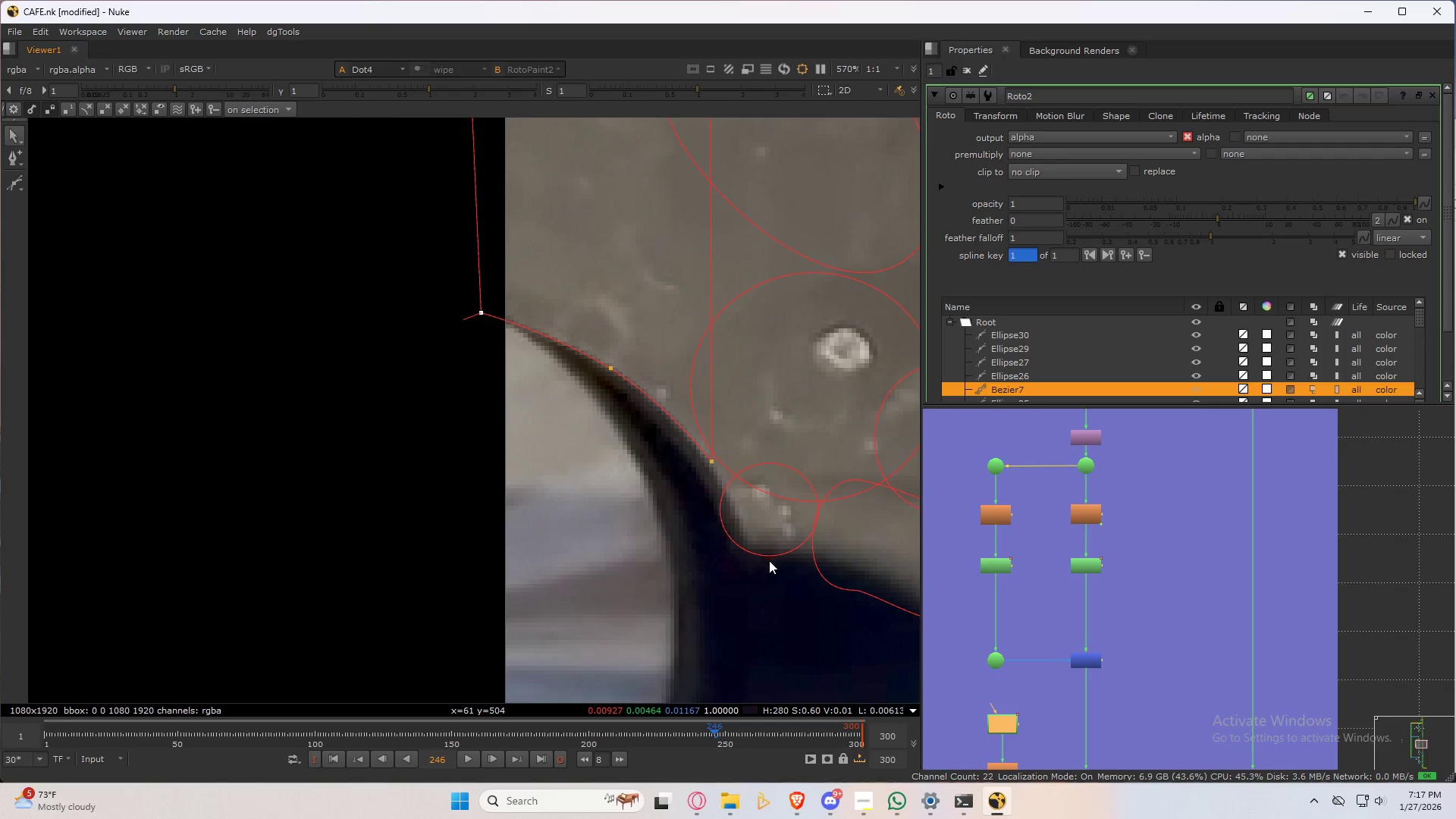 
left_click([751, 551])
 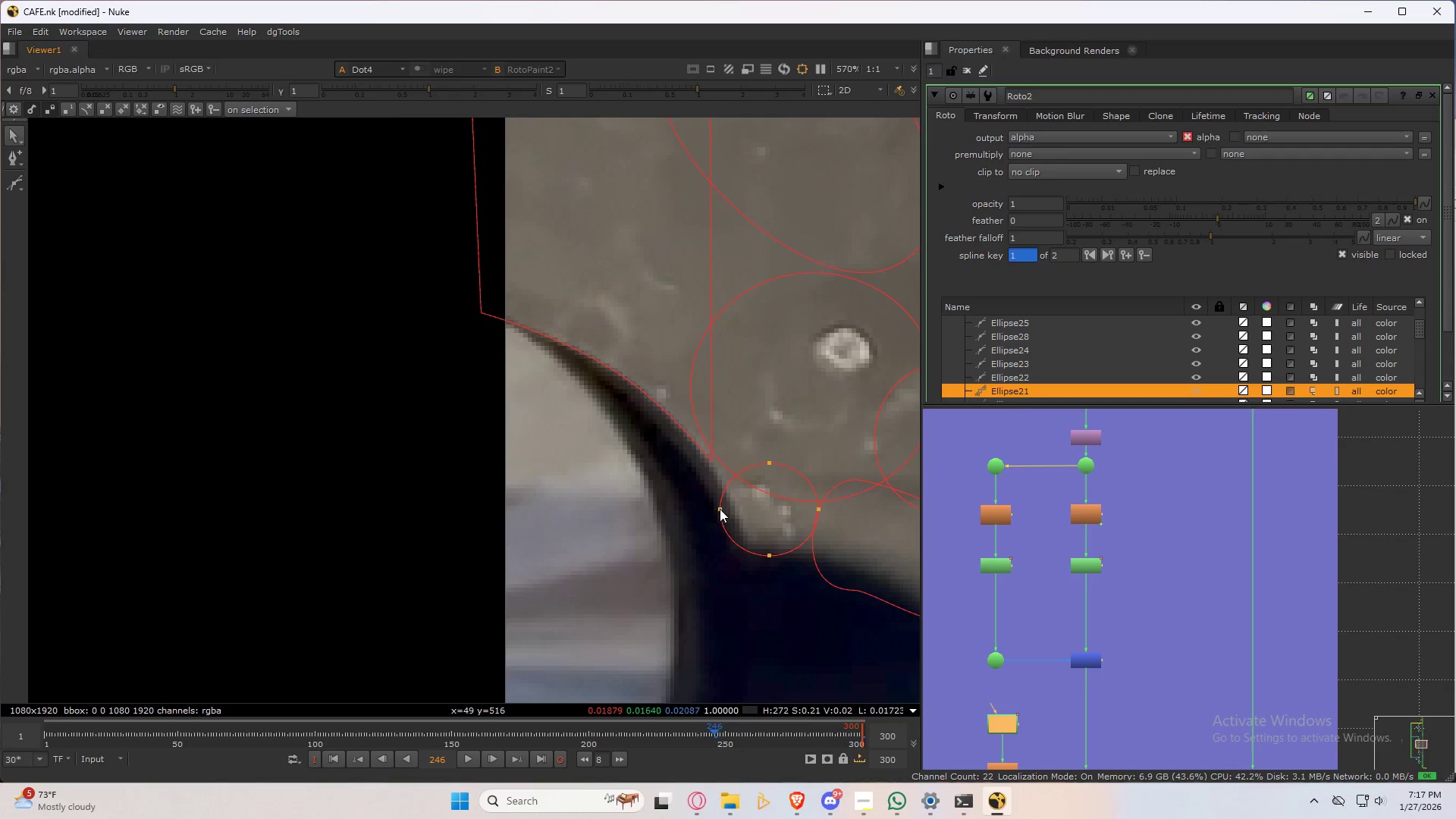 
left_click_drag(start_coordinate=[720, 510], to_coordinate=[727, 494])
 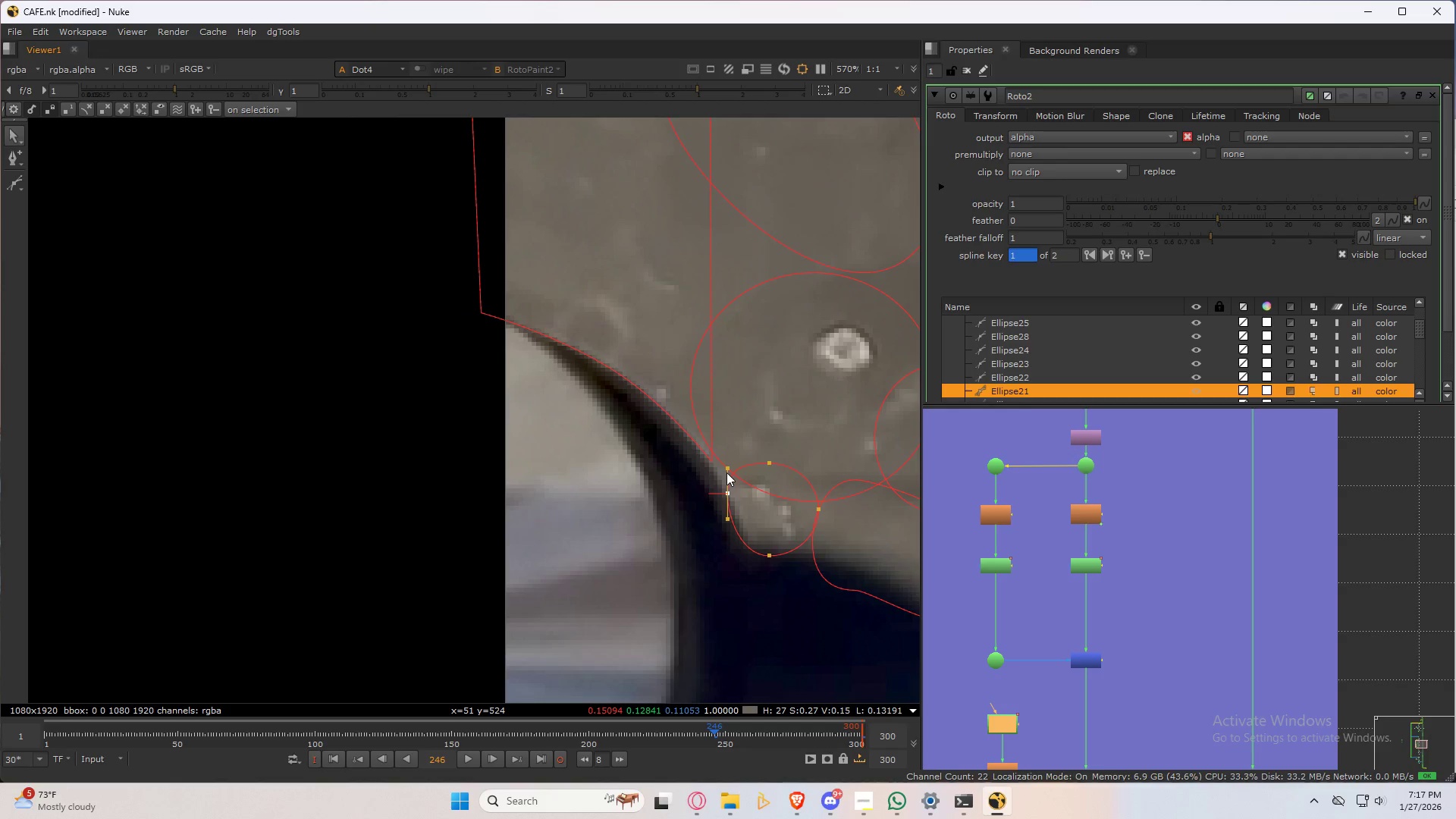 
left_click_drag(start_coordinate=[726, 472], to_coordinate=[713, 469])
 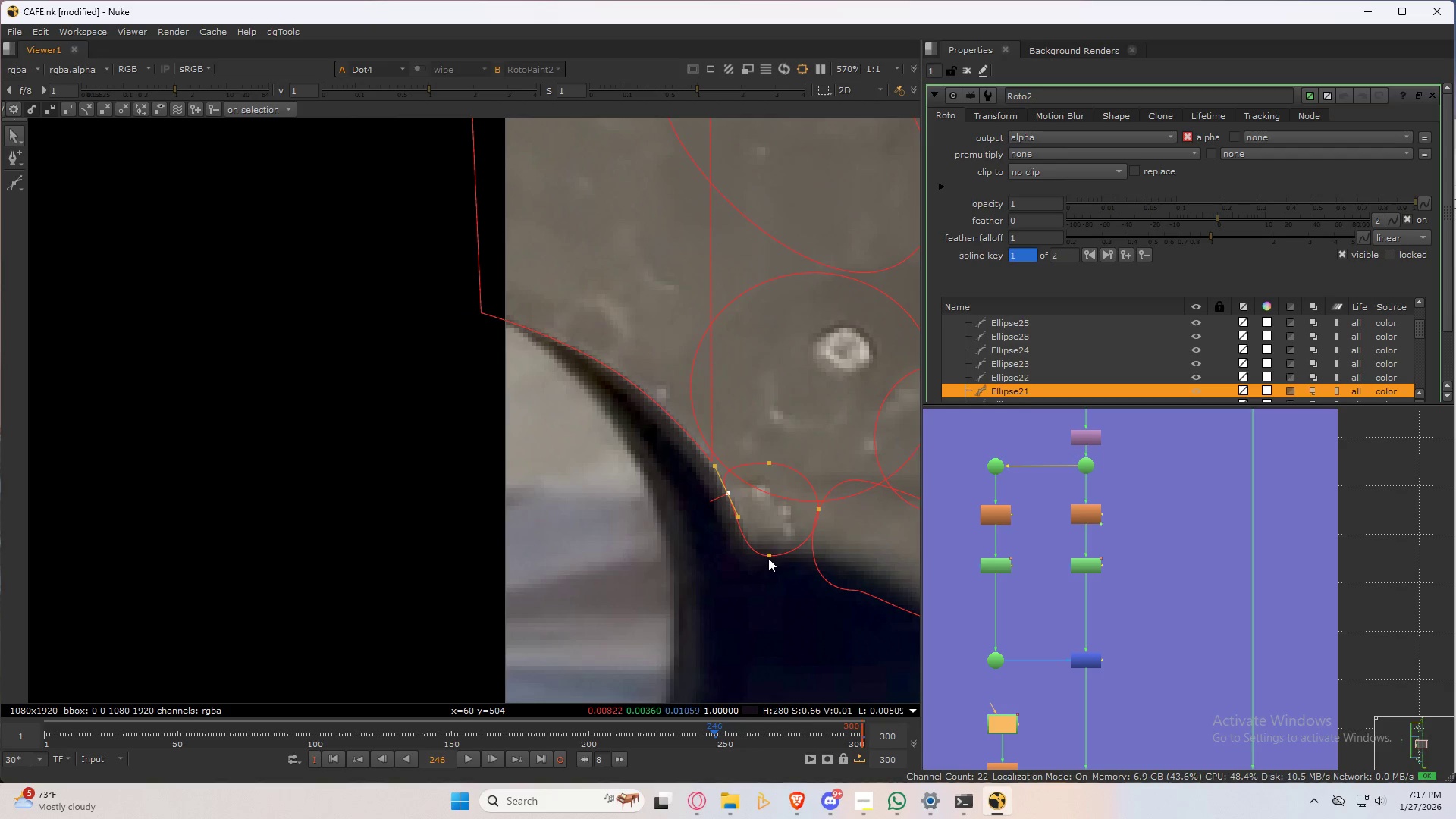 
left_click_drag(start_coordinate=[767, 557], to_coordinate=[788, 557])
 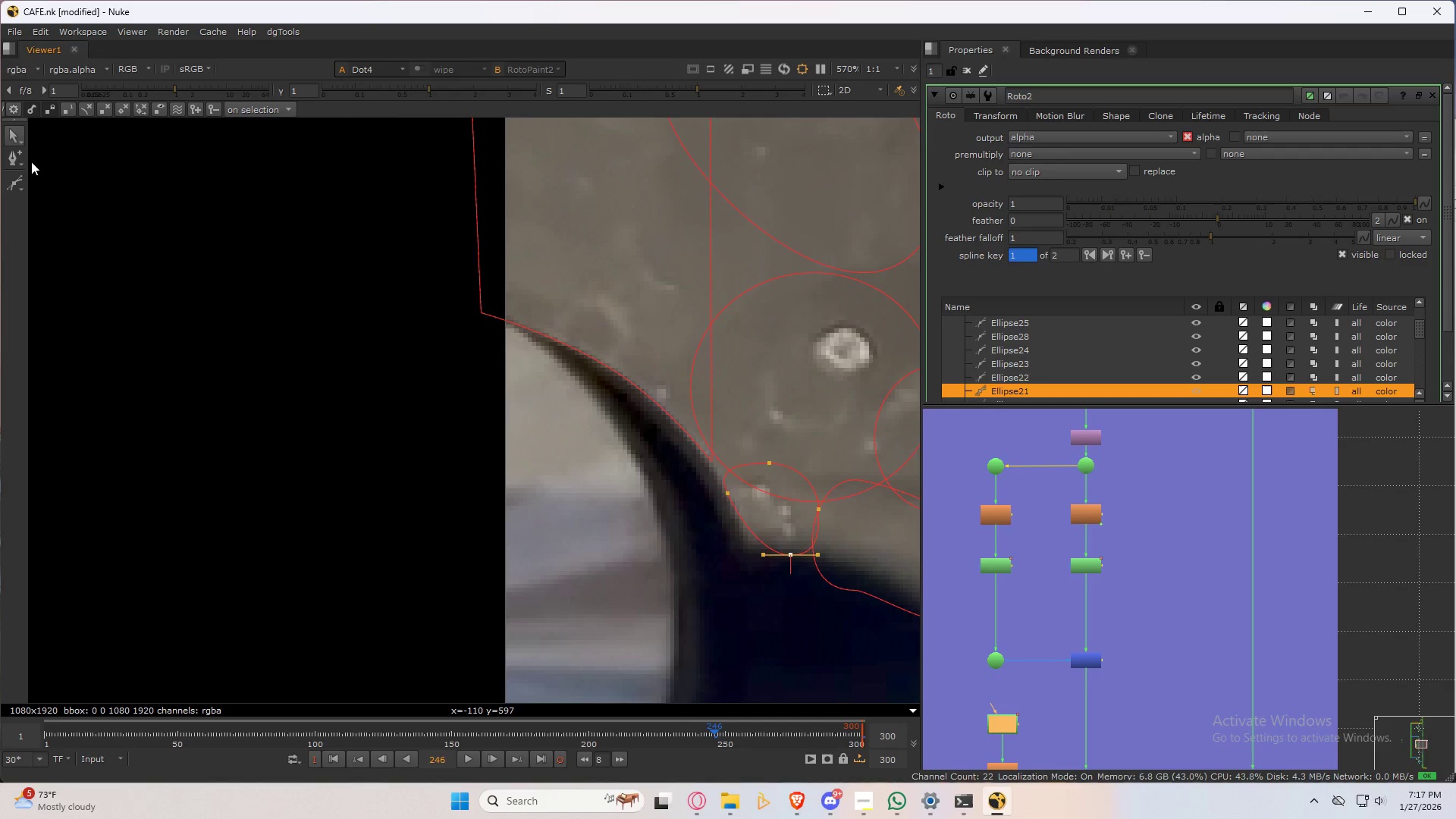 
left_click([15, 160])
 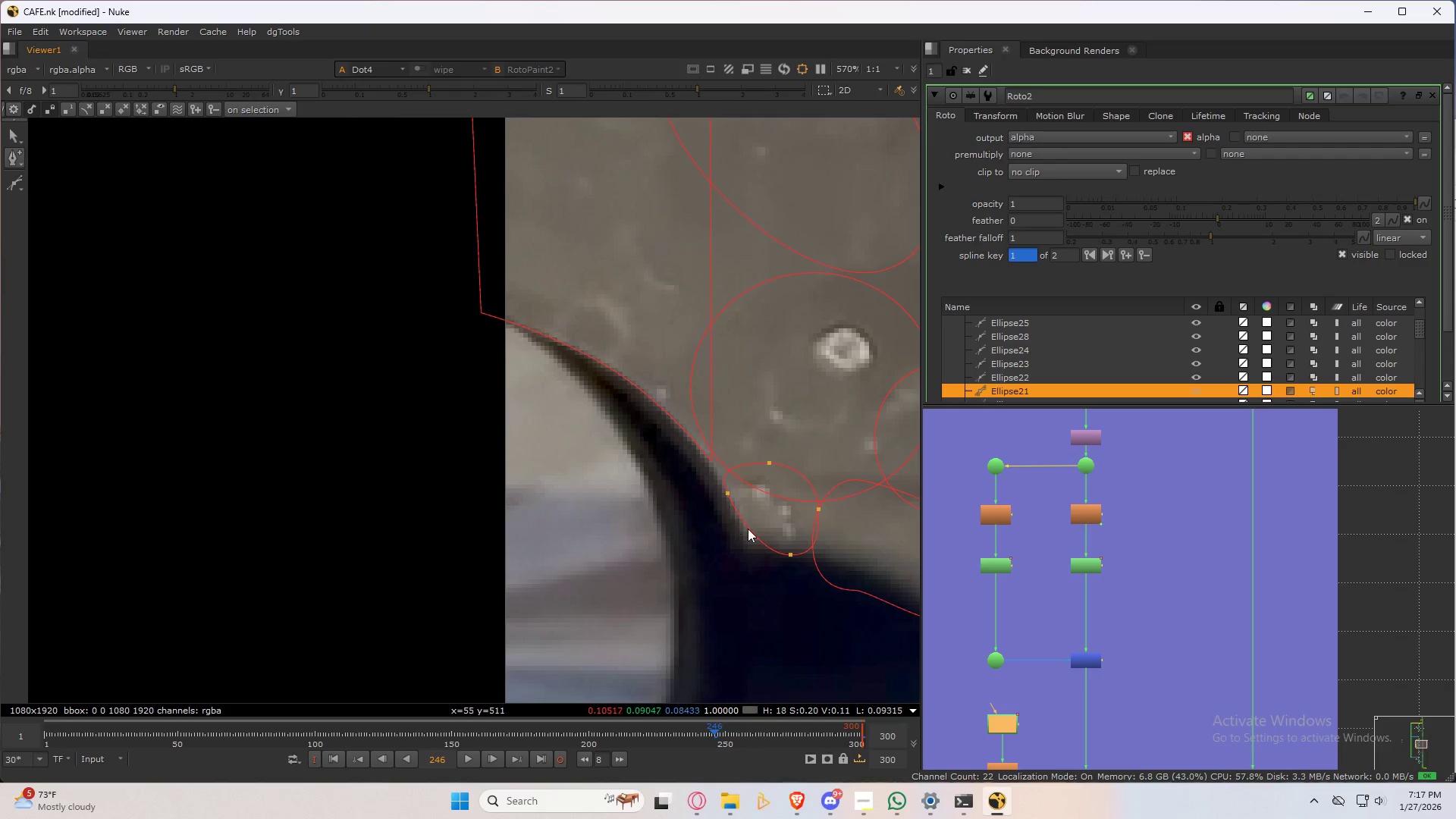 
left_click([757, 533])
 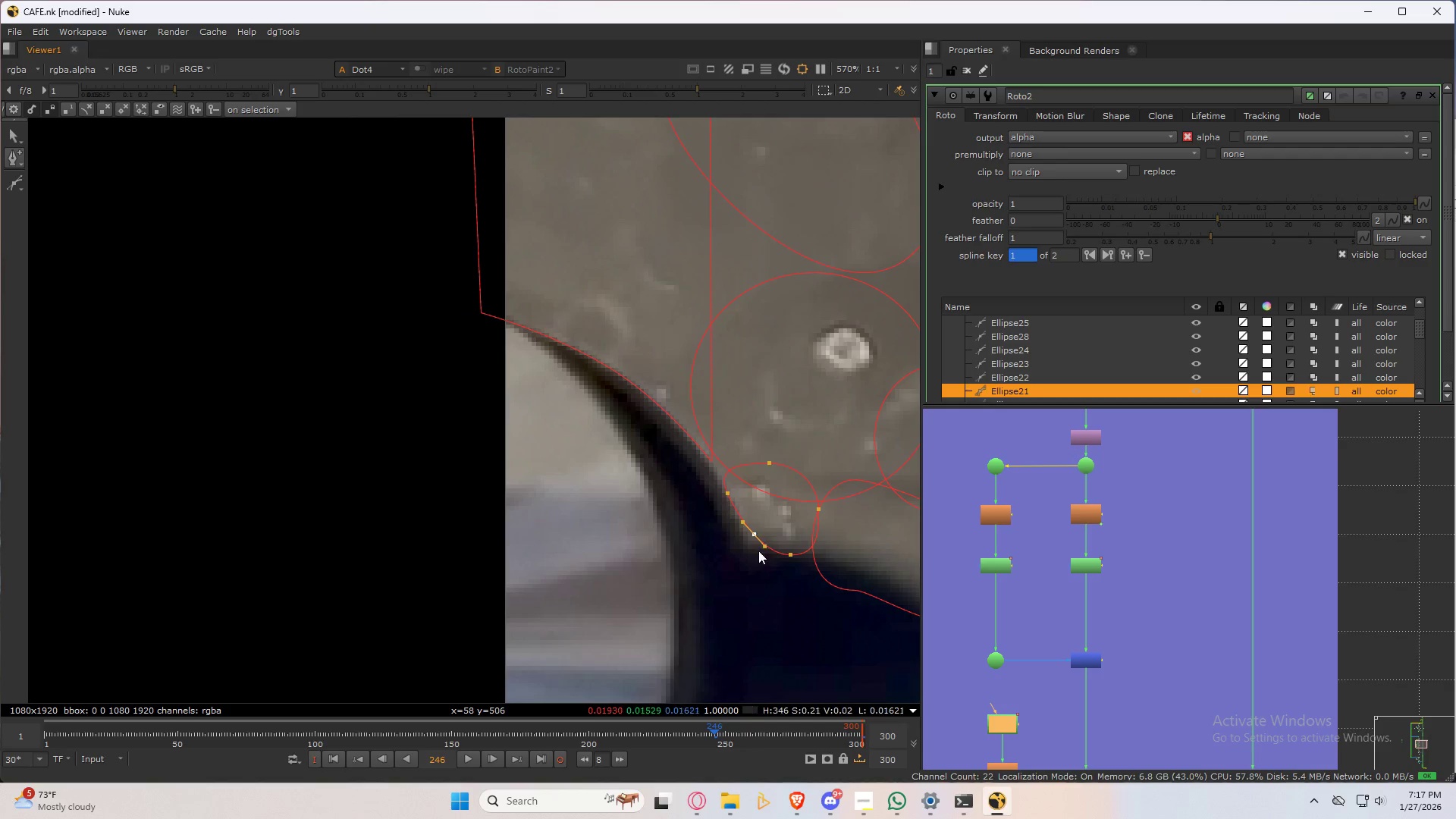 
key(Shift+ShiftLeft)
 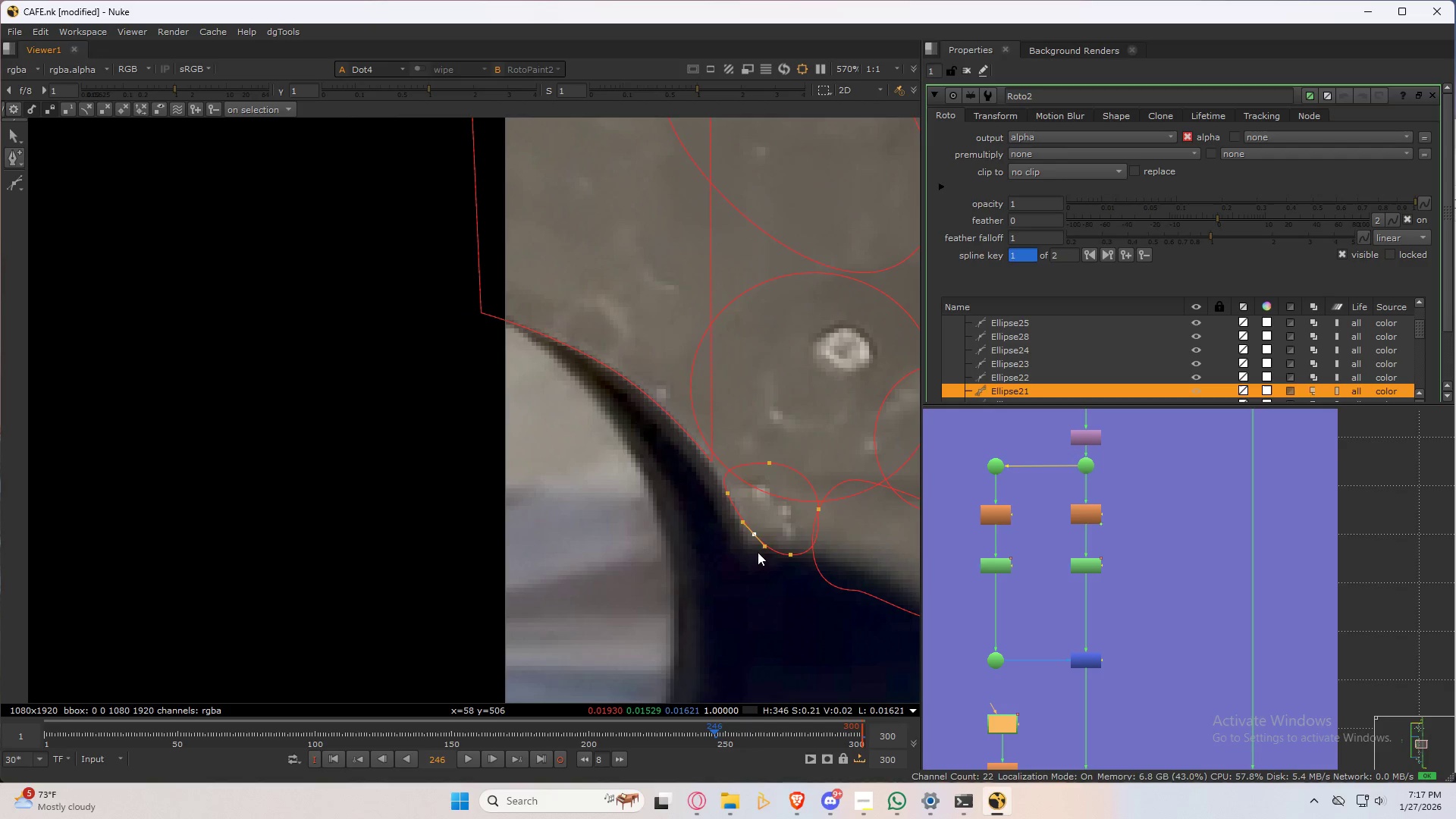 
key(Shift+Z)
 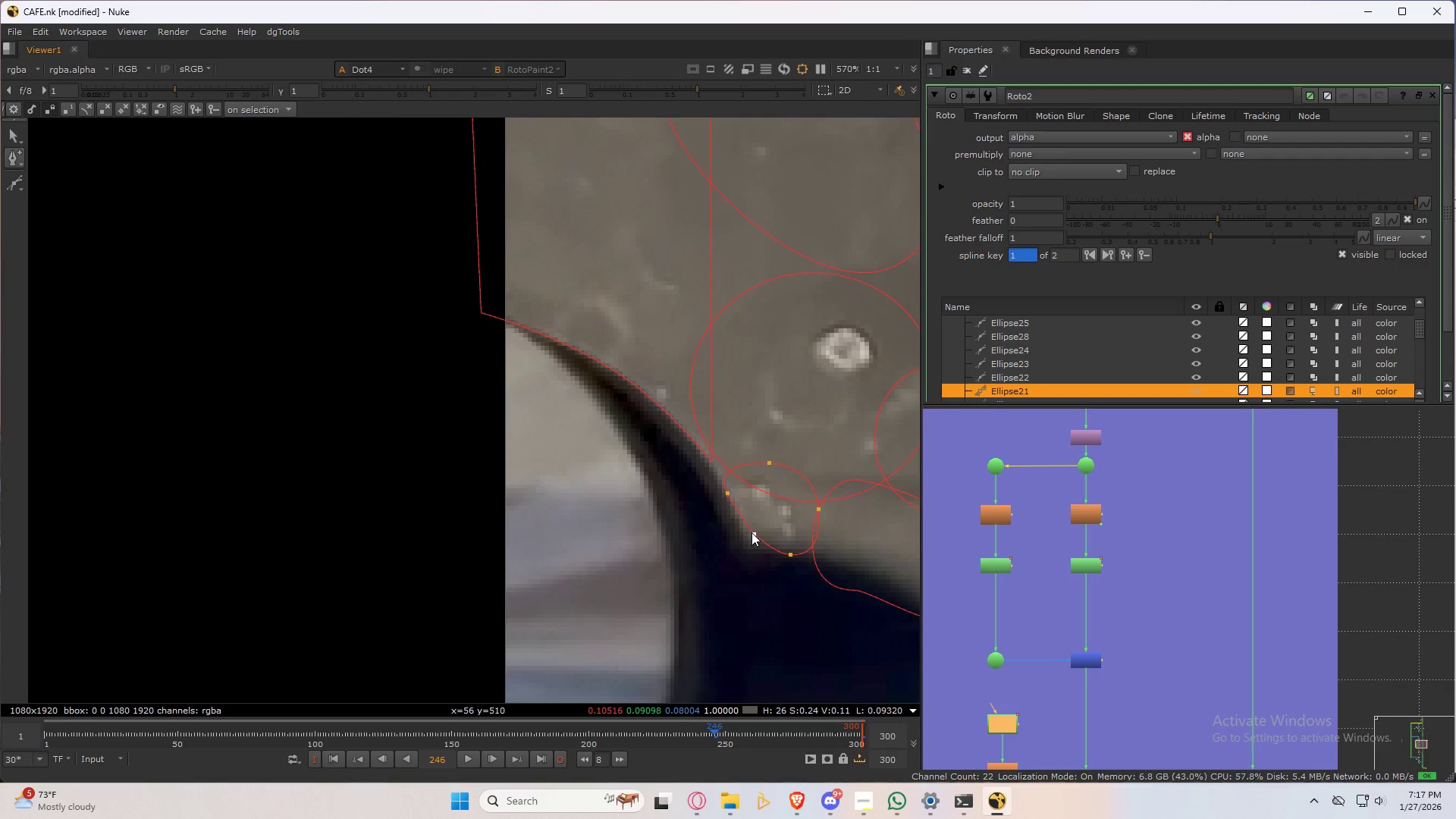 
left_click_drag(start_coordinate=[752, 532], to_coordinate=[748, 544])
 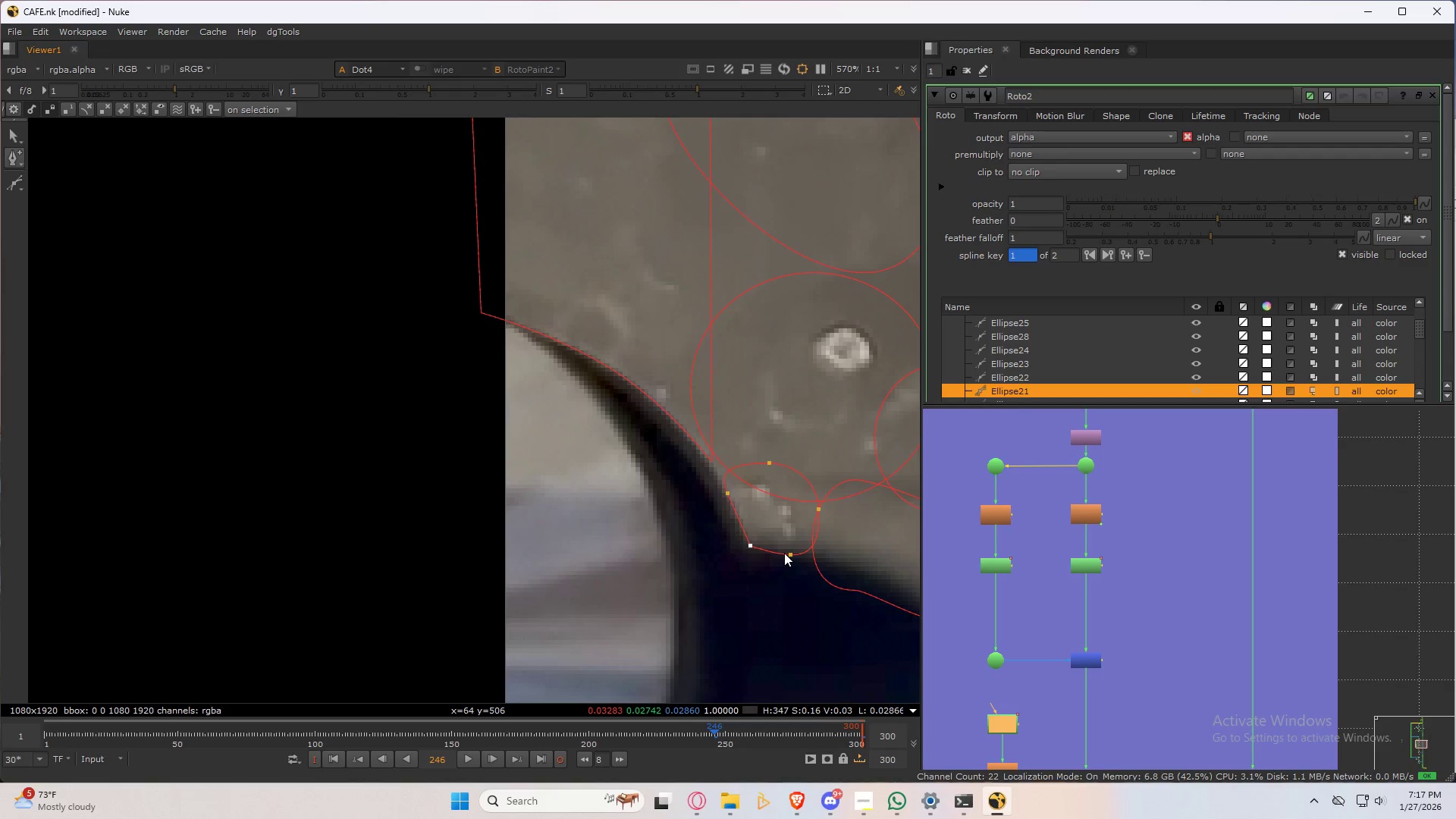 
left_click_drag(start_coordinate=[784, 553], to_coordinate=[784, 545])
 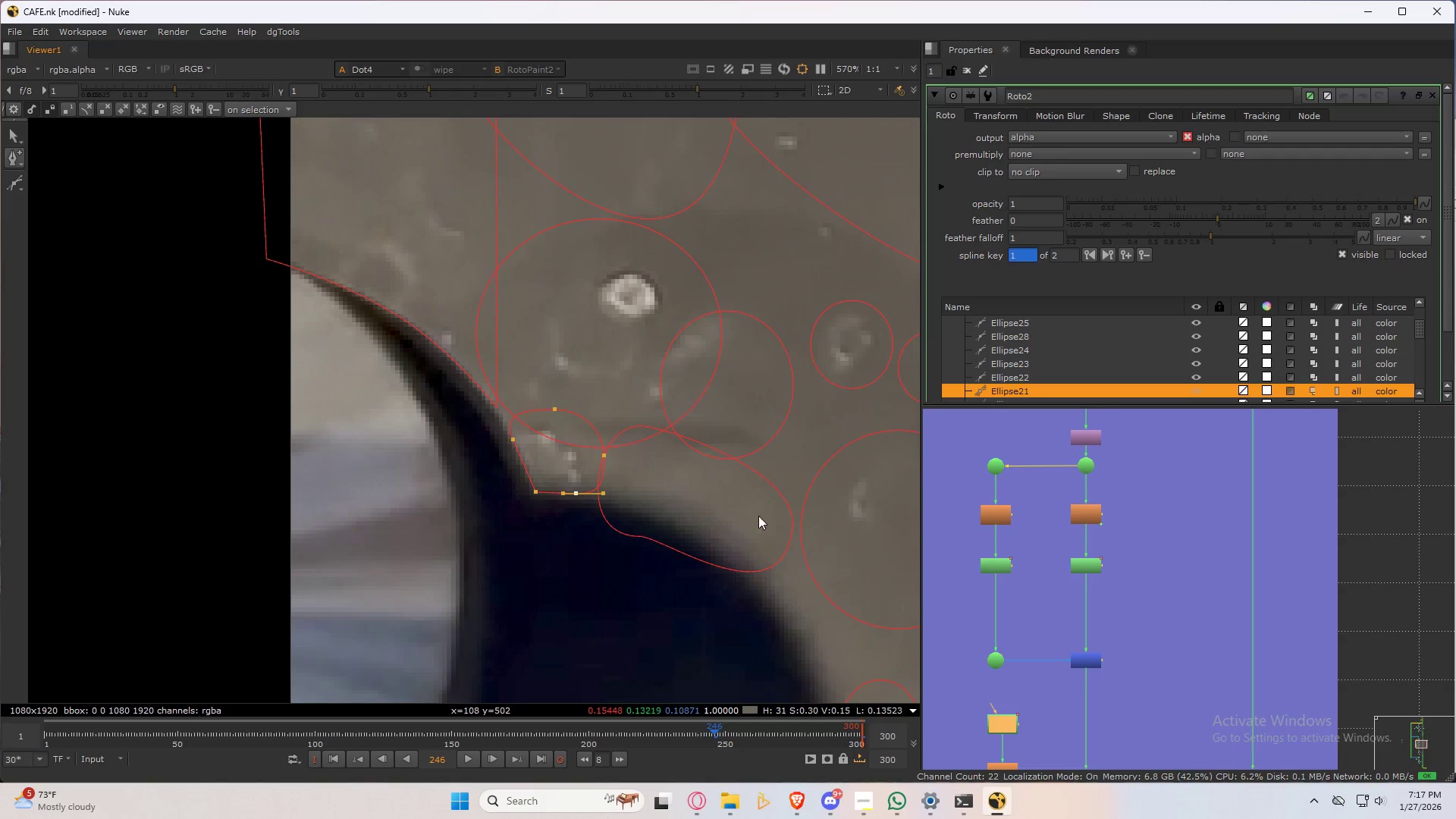 
left_click([704, 513])
 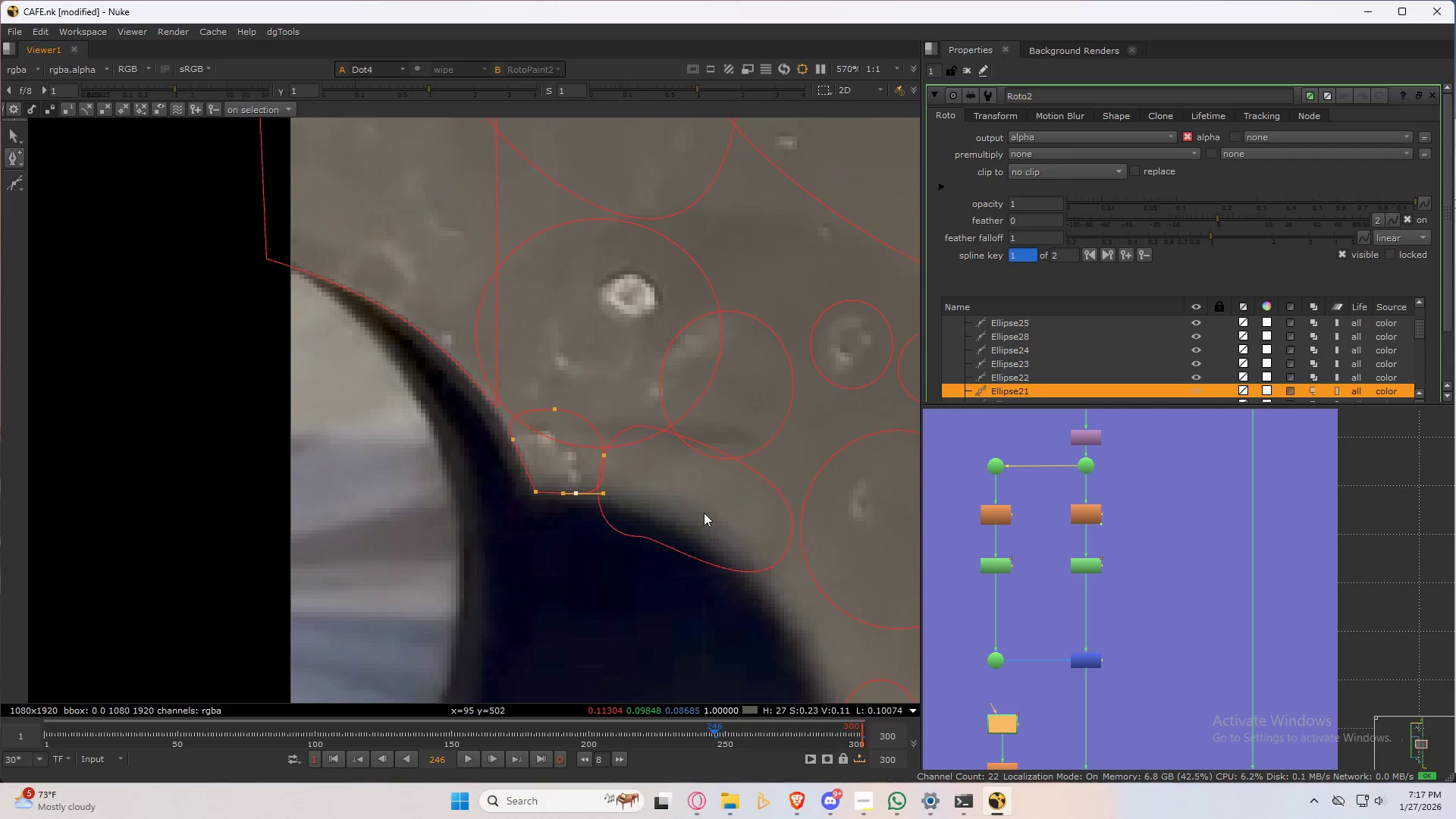 
type(23)
 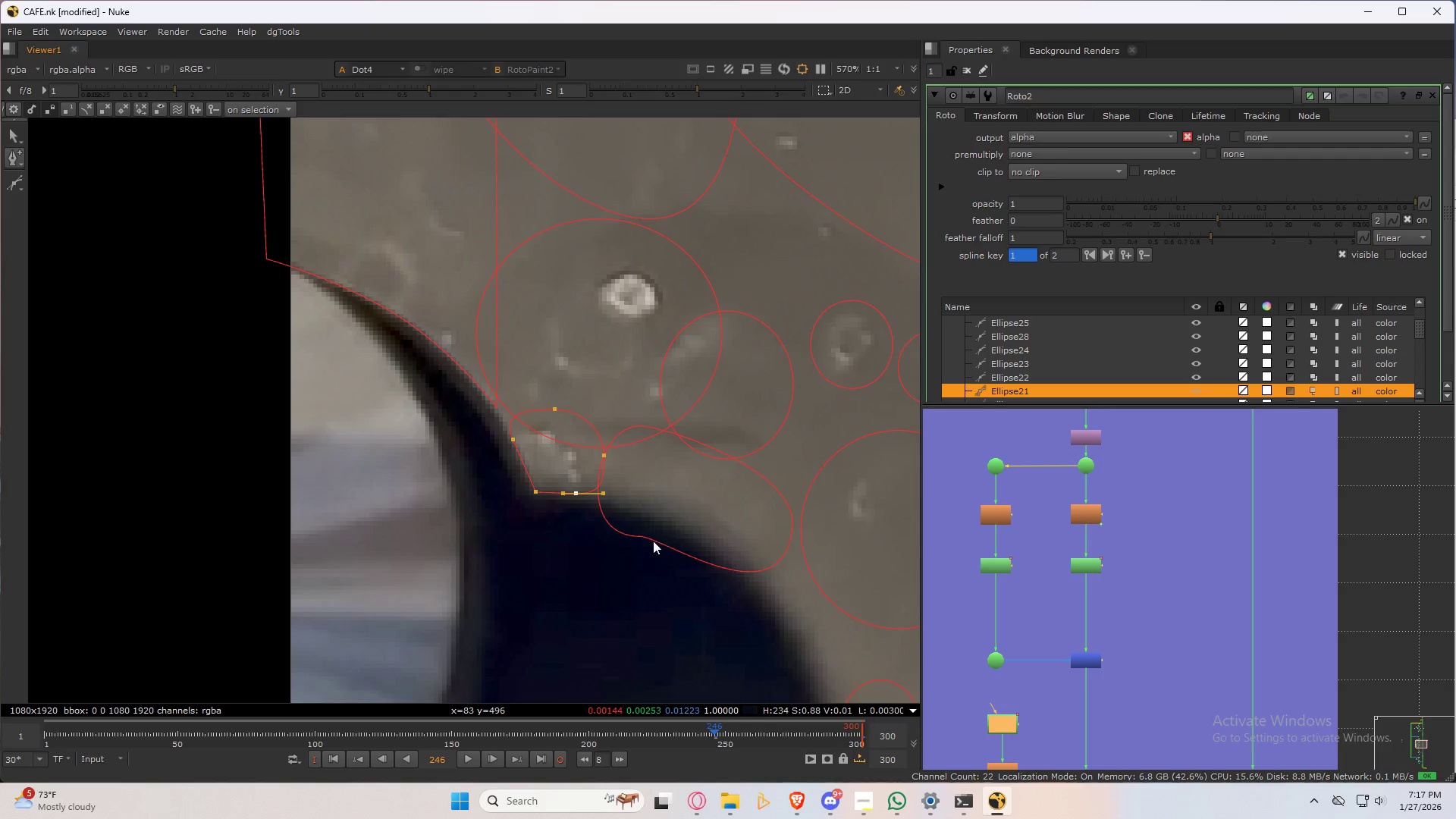 
left_click([632, 533])
 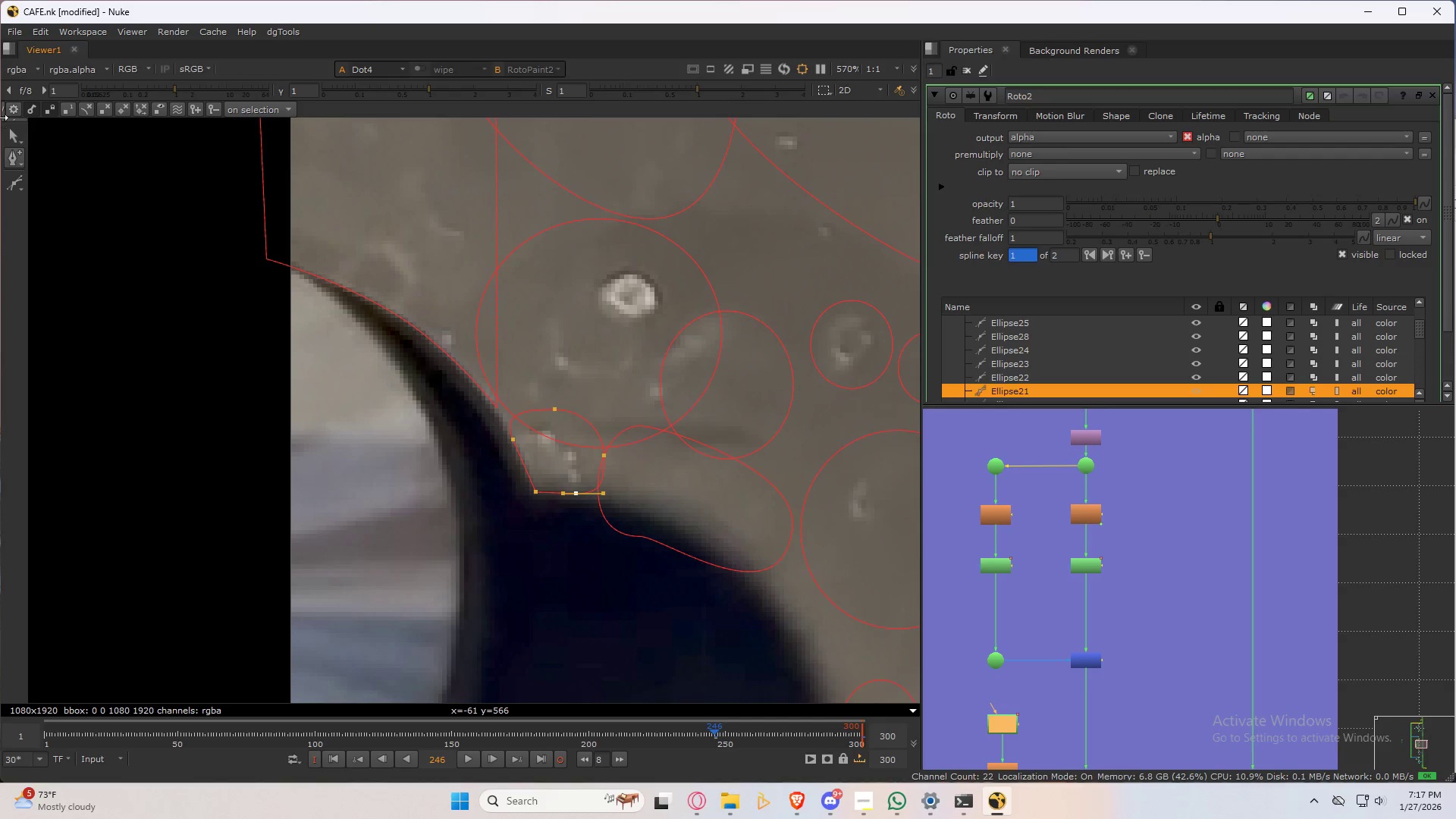 
left_click([18, 136])
 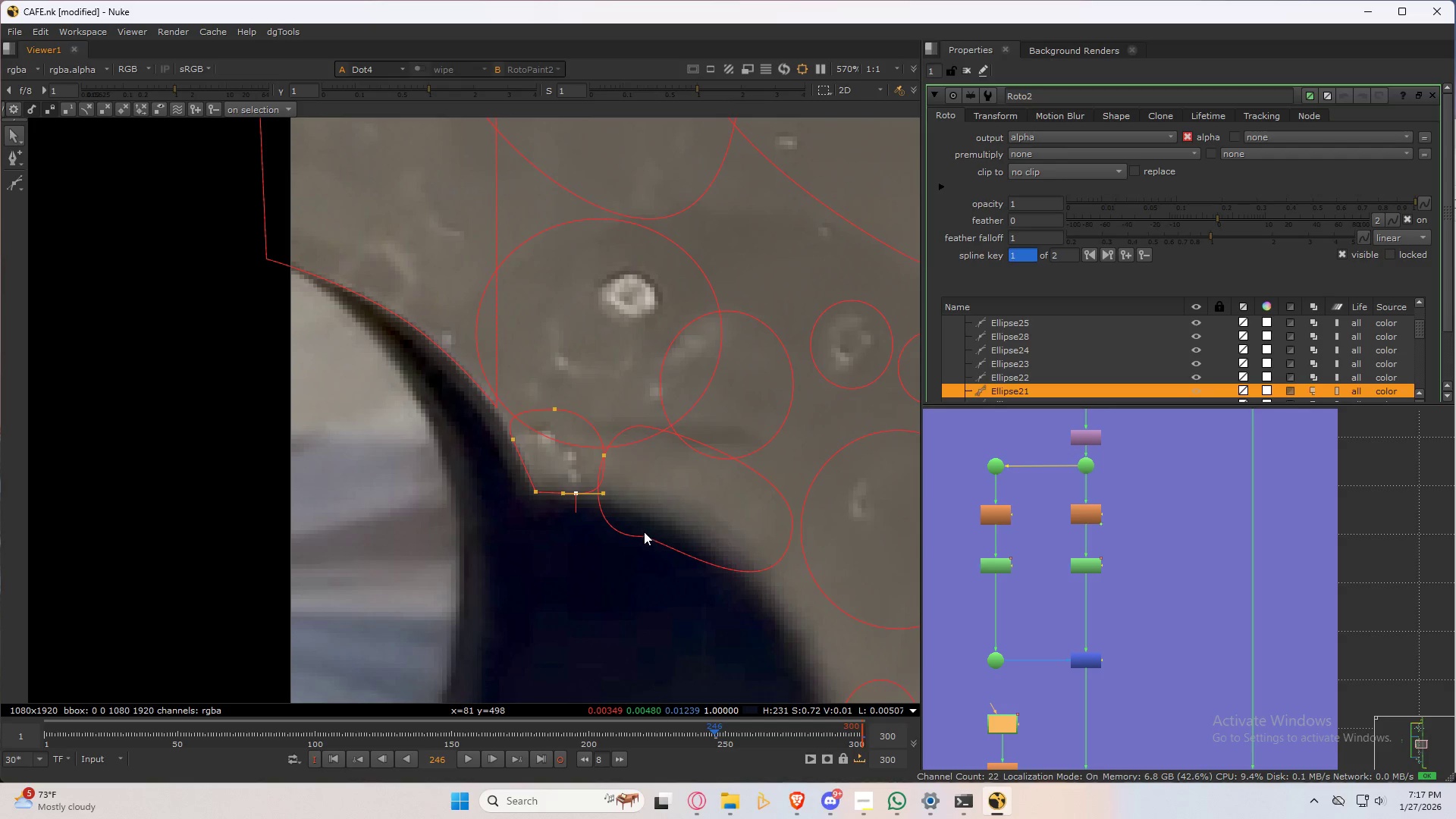 
left_click([637, 538])
 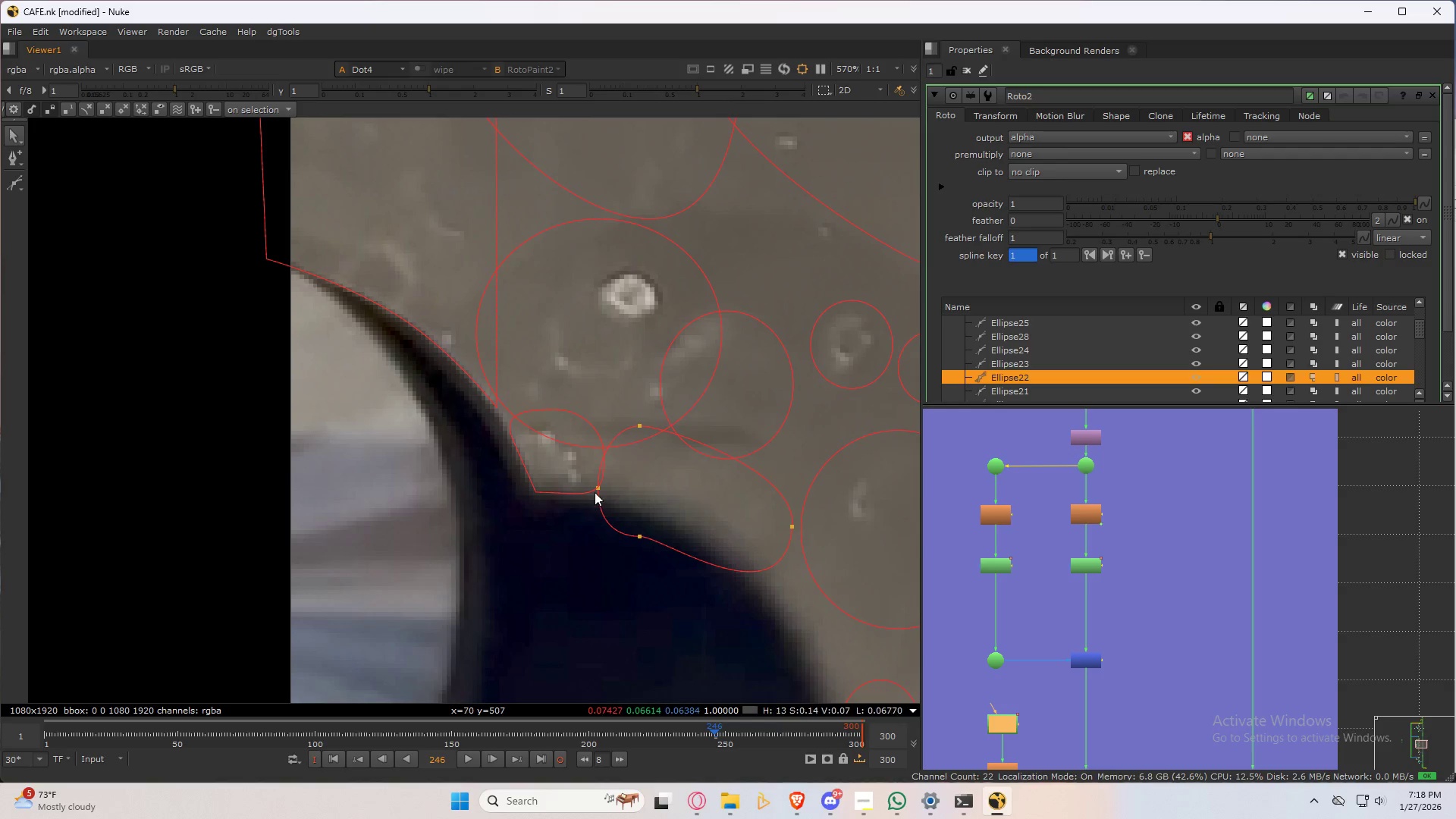 
left_click_drag(start_coordinate=[596, 489], to_coordinate=[592, 465])
 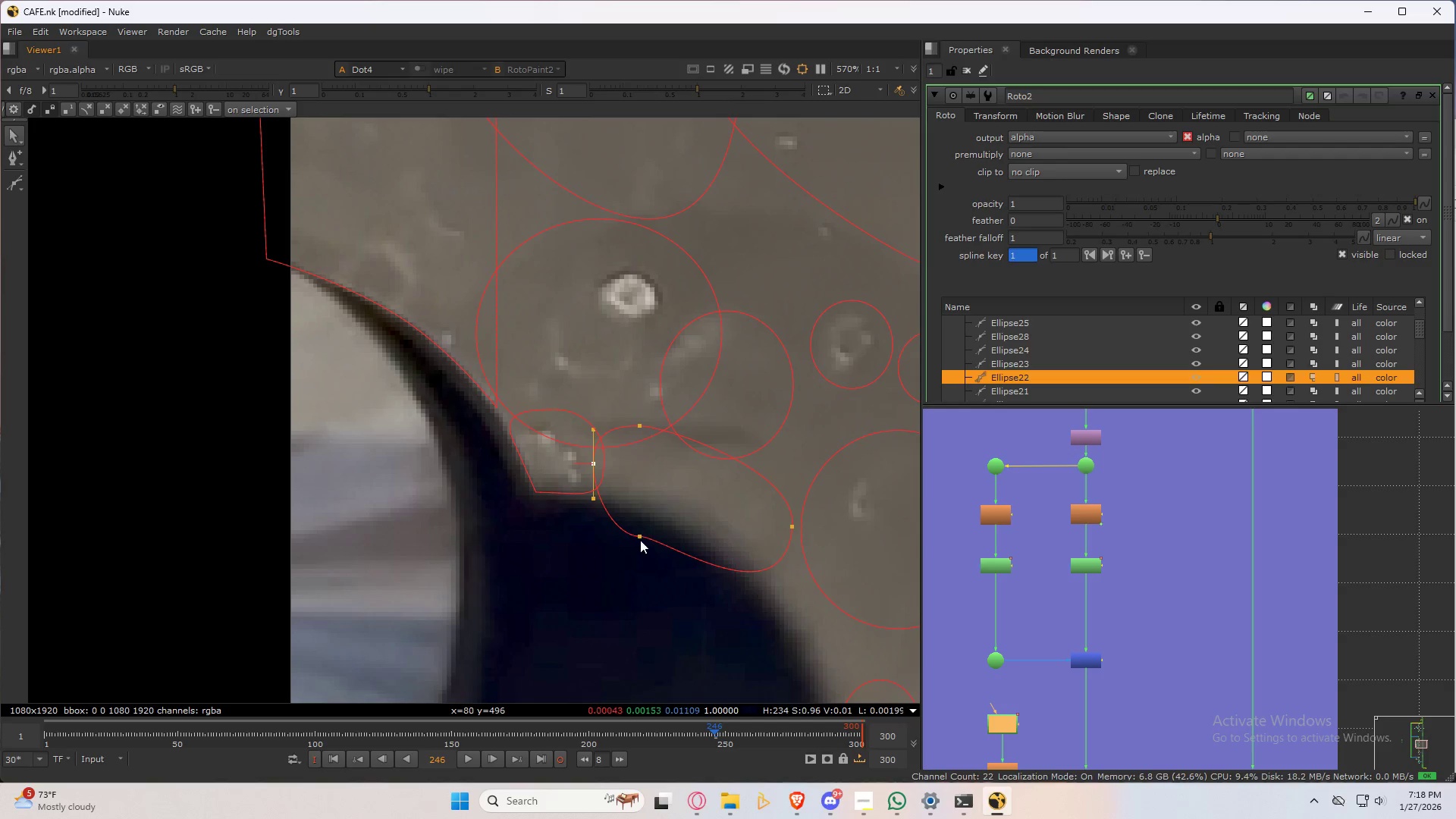 
left_click_drag(start_coordinate=[637, 537], to_coordinate=[615, 500])
 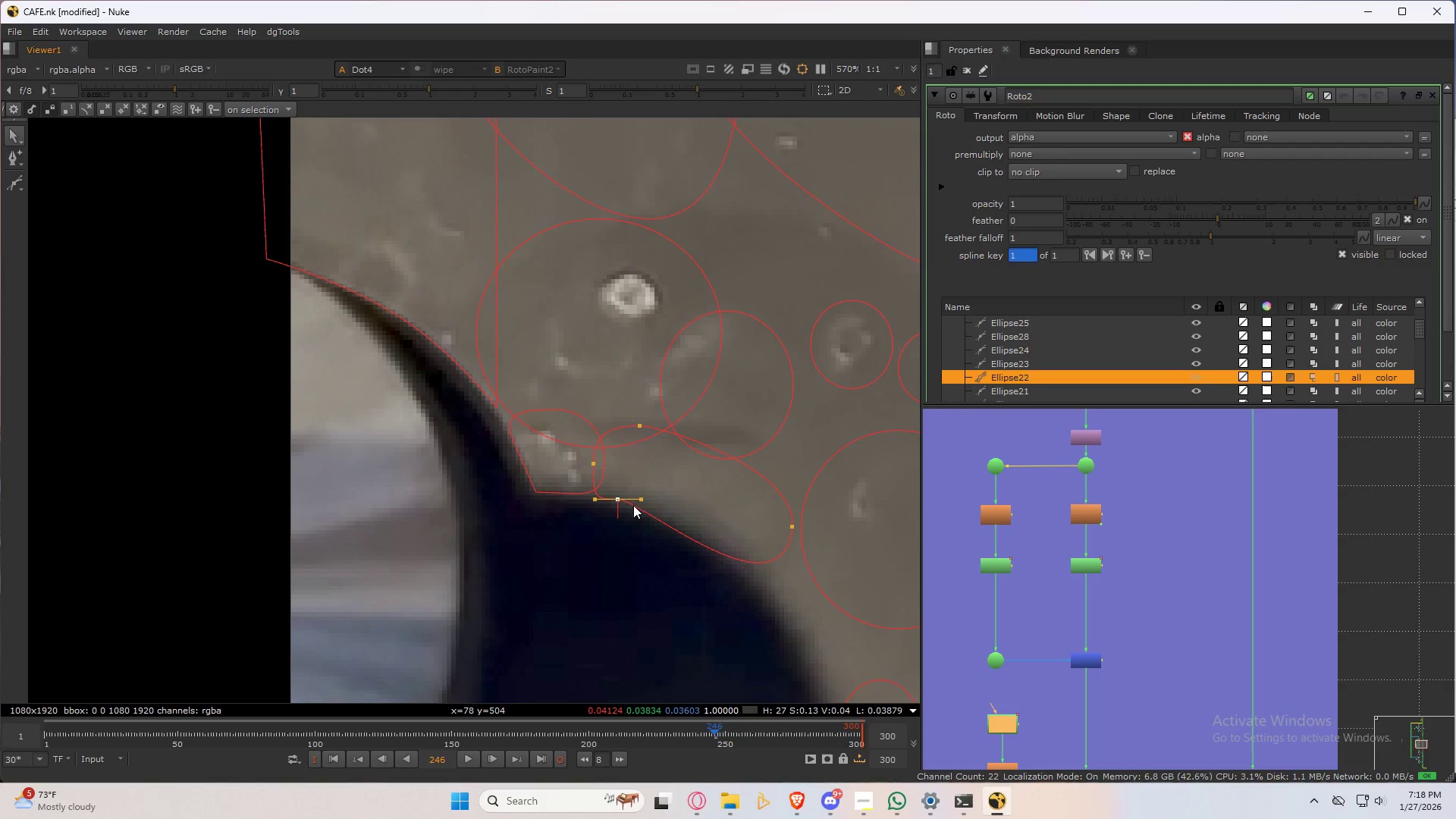 
left_click_drag(start_coordinate=[640, 499], to_coordinate=[750, 544])
 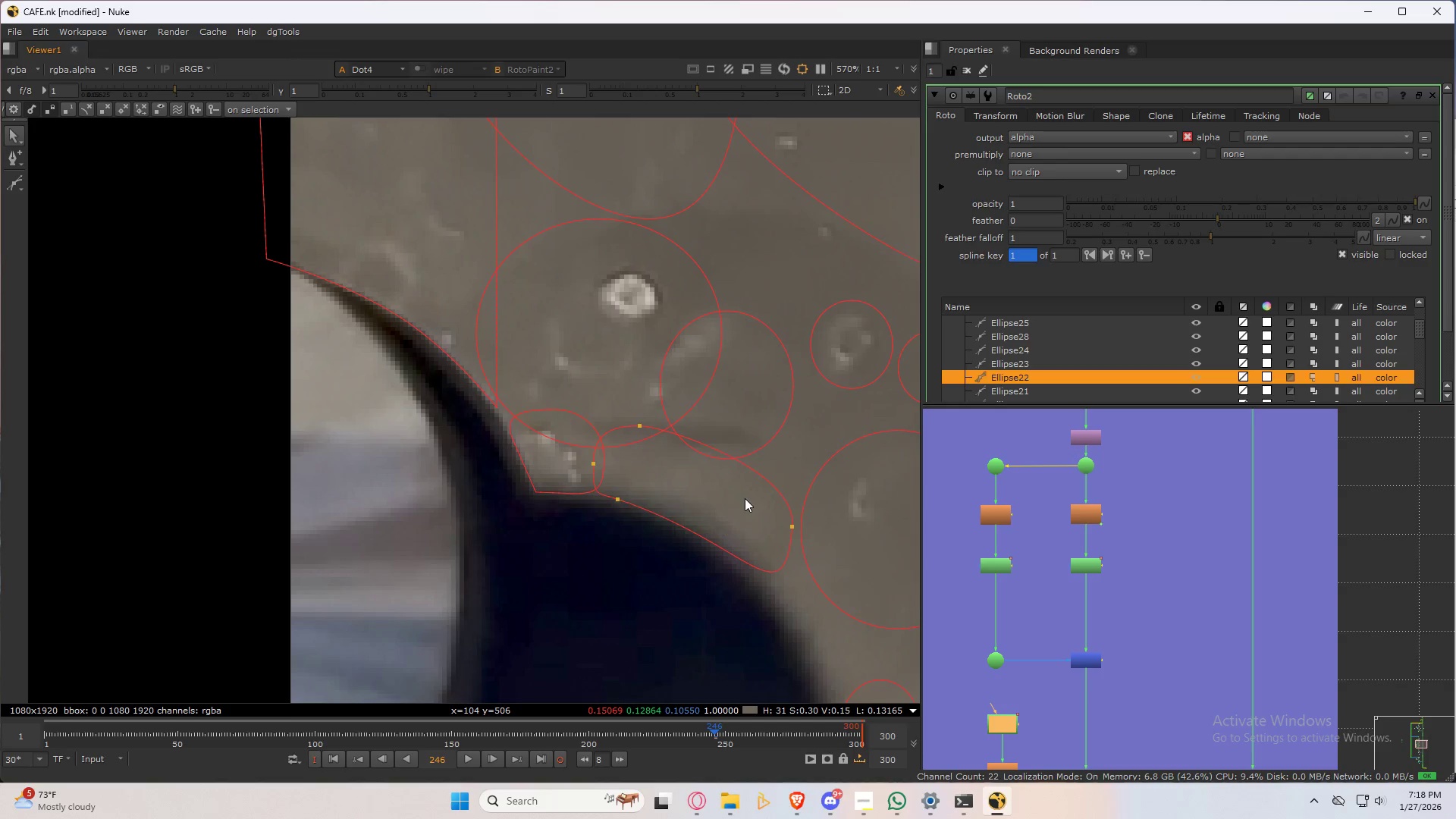 
left_click([745, 498])
 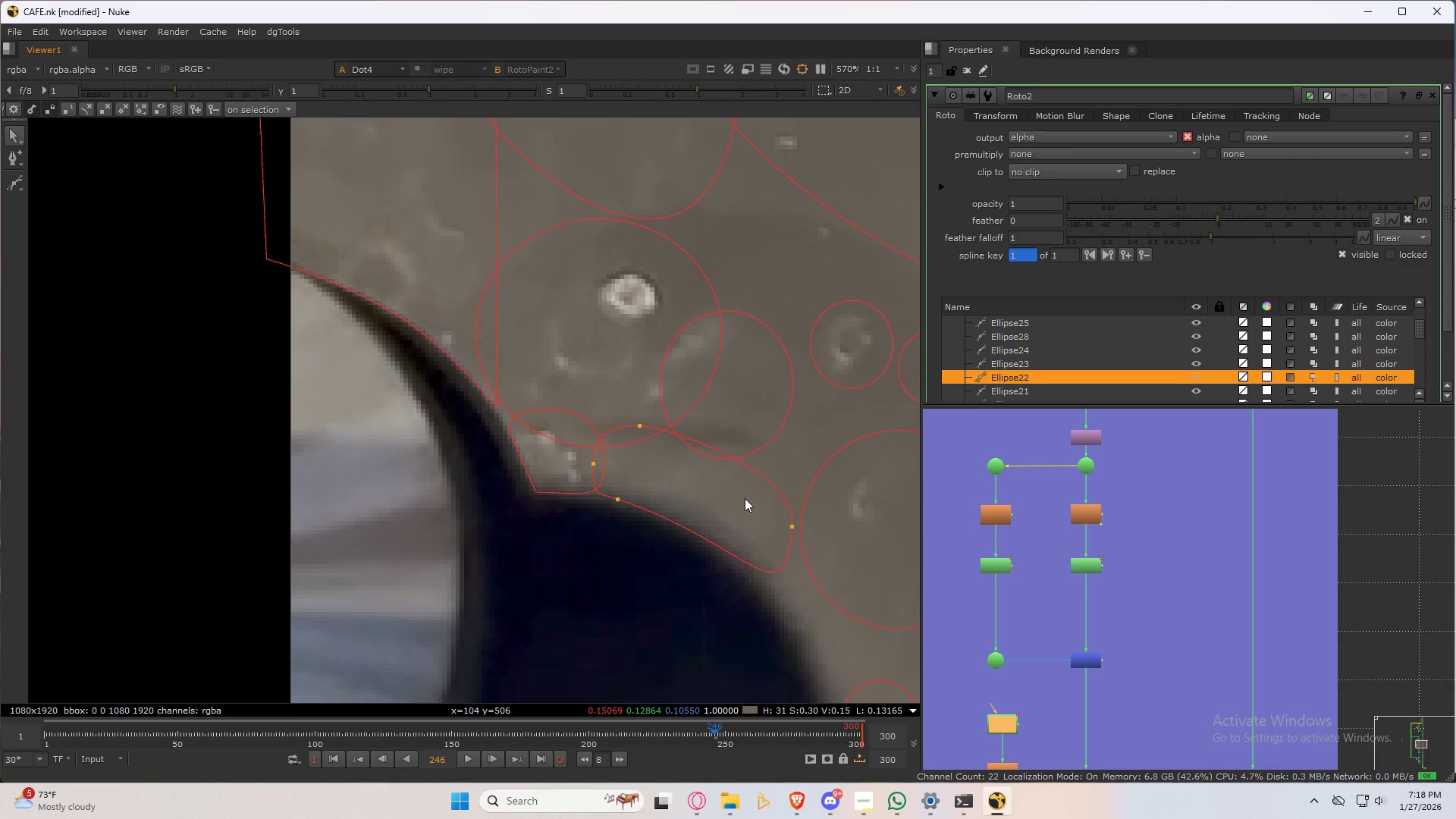 
type(3232)
 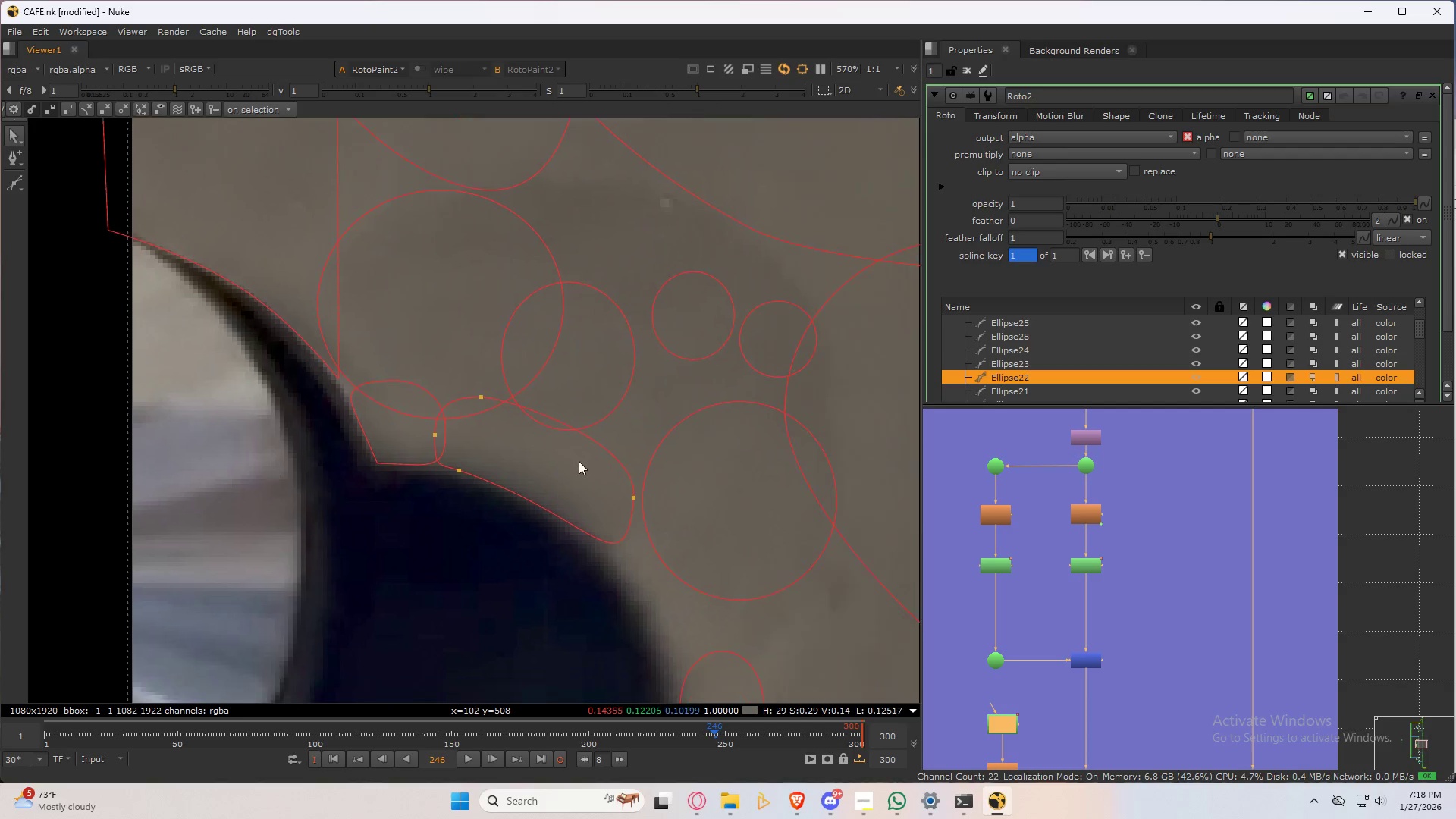 
key(Q)
 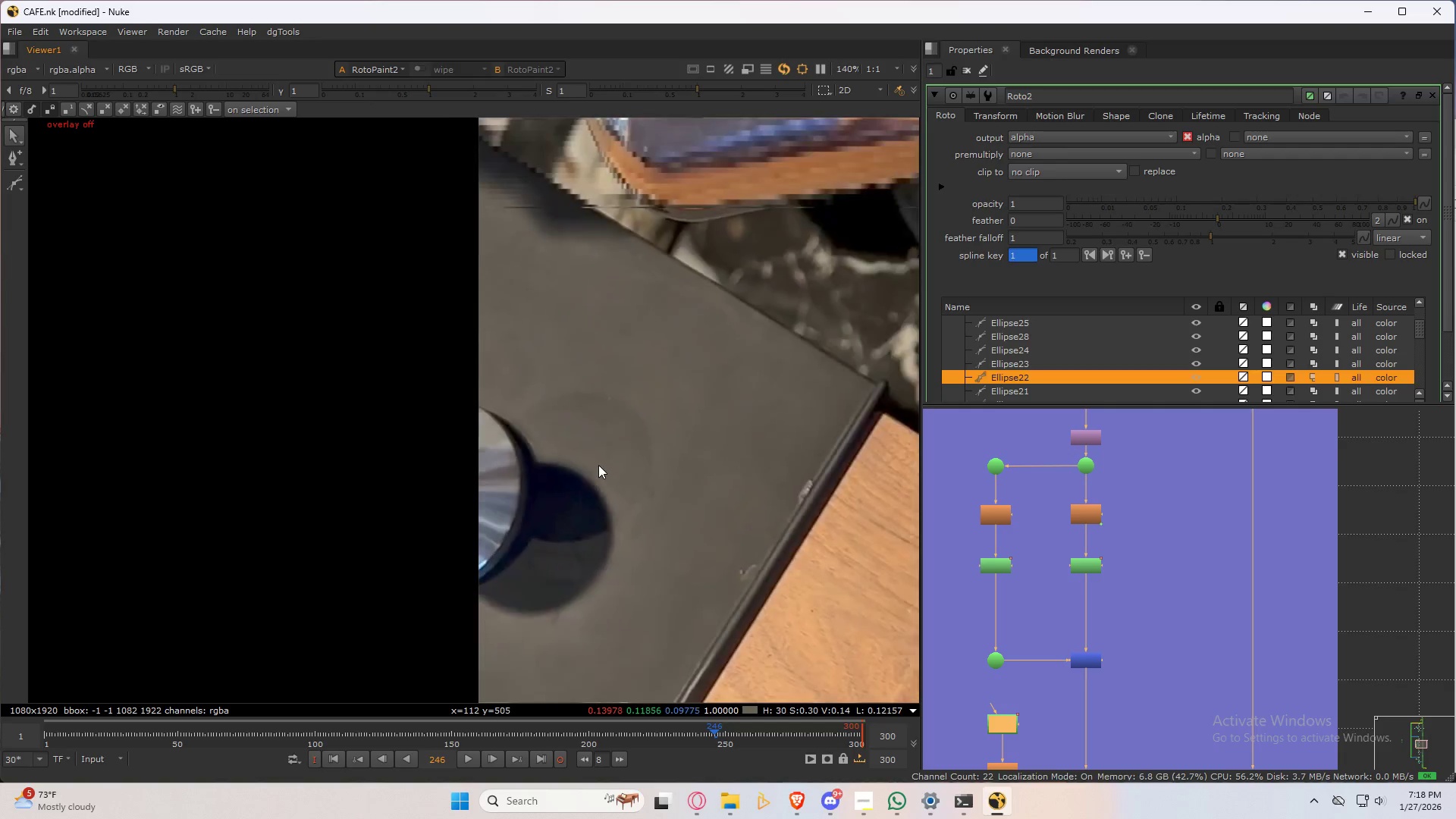 
type(32)
 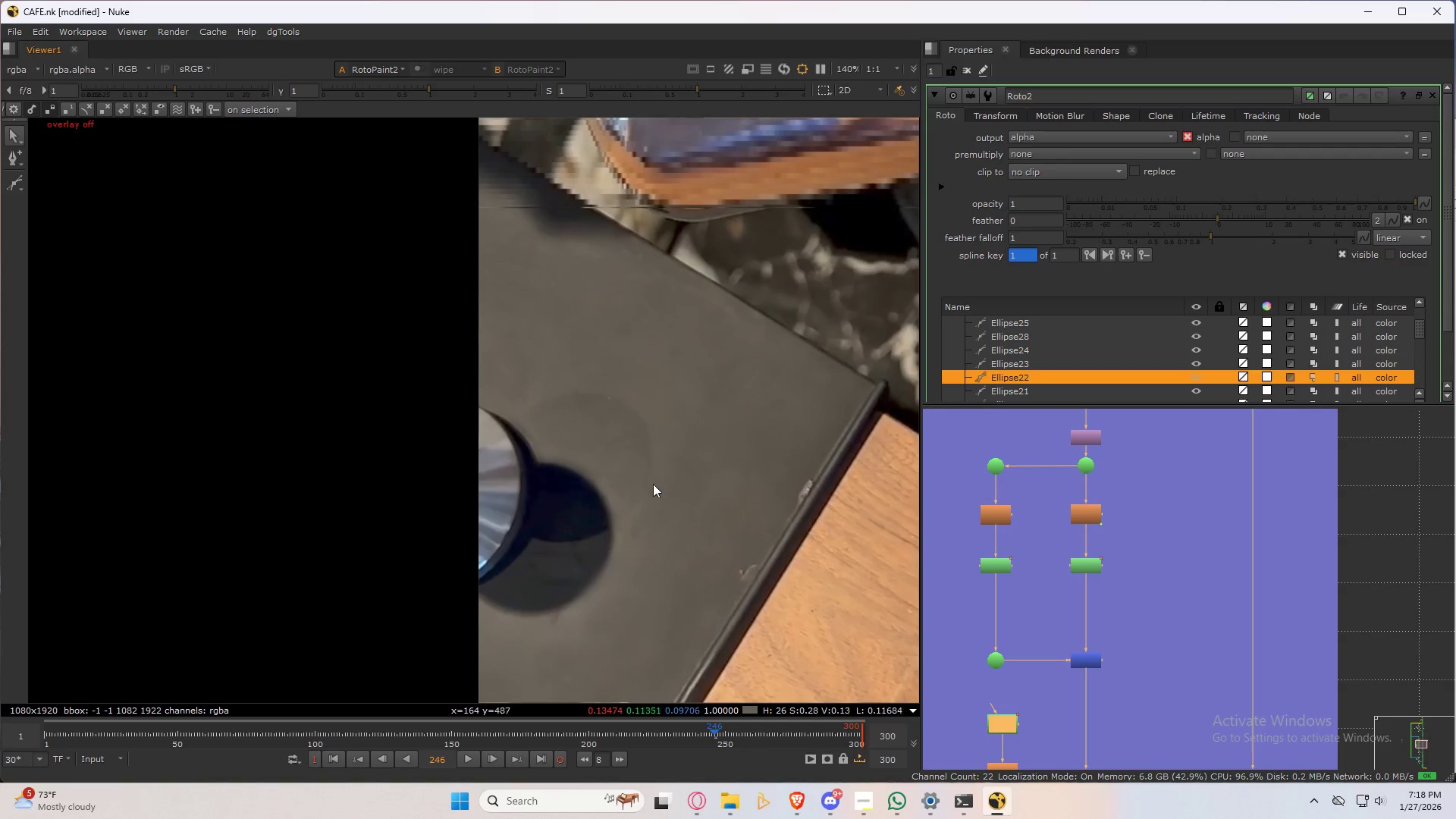 
scroll: coordinate [598, 465], scroll_direction: down, amount: 8.0
 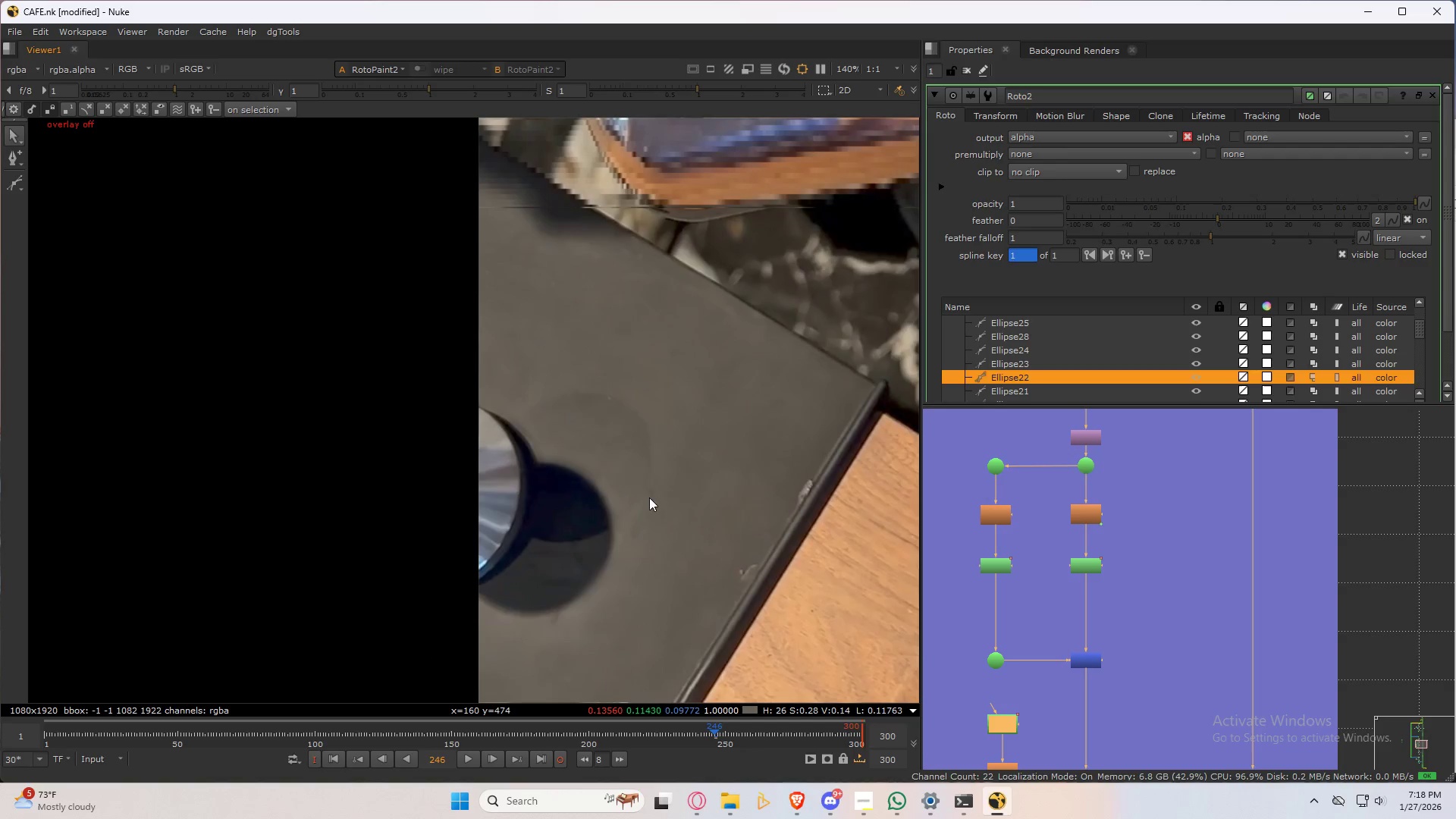 
type(32323232)
 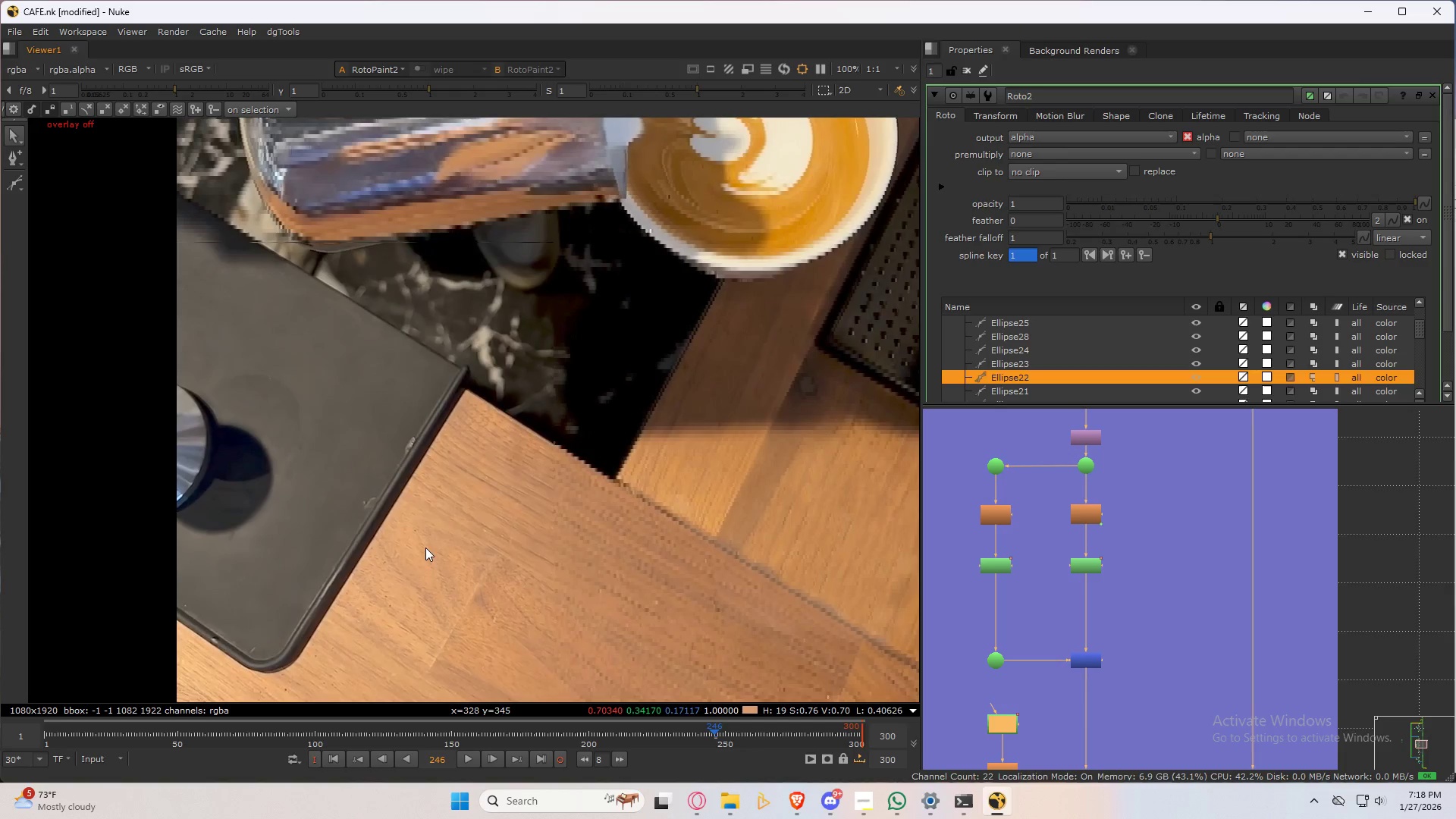 
scroll: coordinate [515, 461], scroll_direction: down, amount: 5.0
 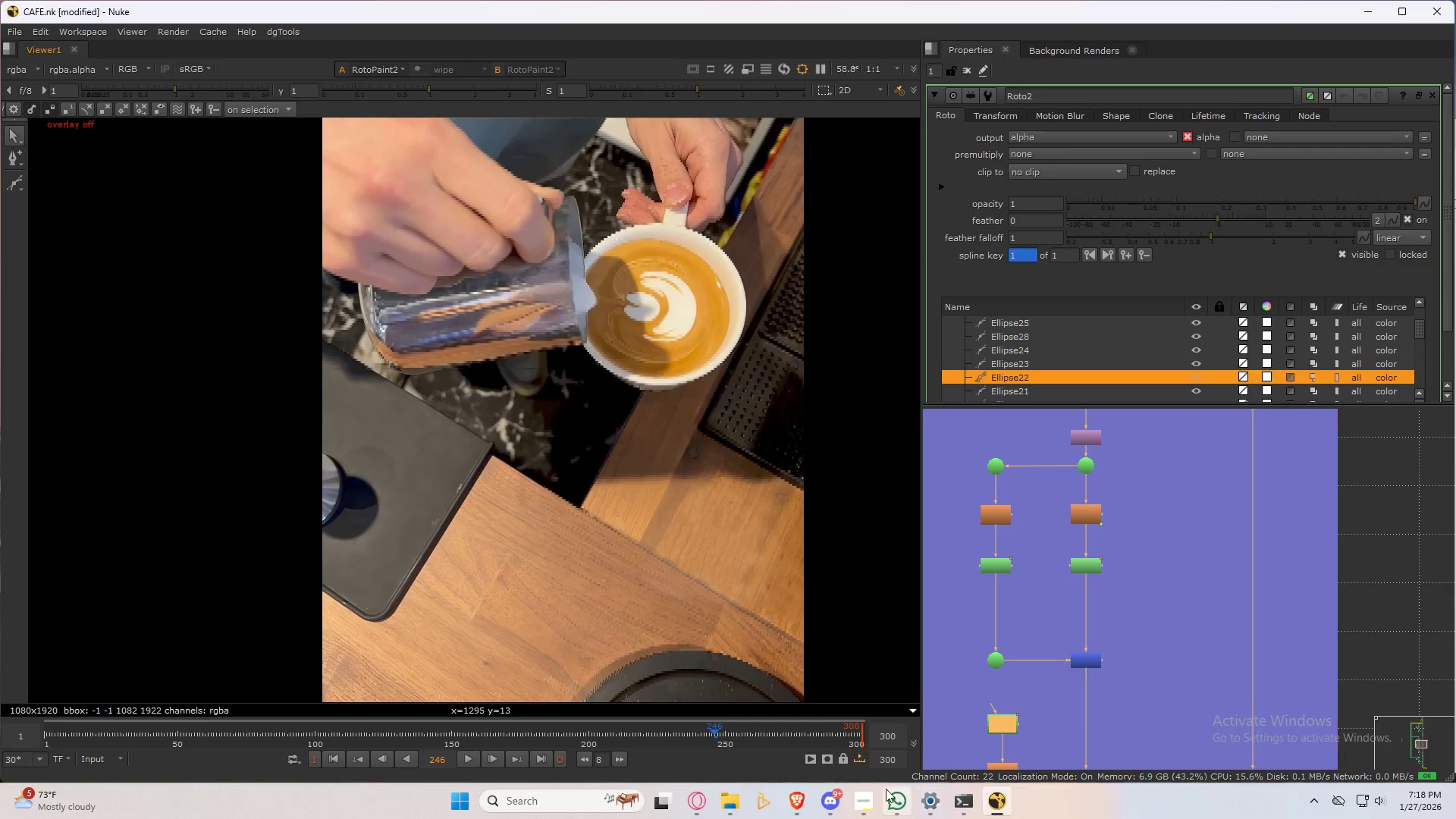 
left_click([857, 806])